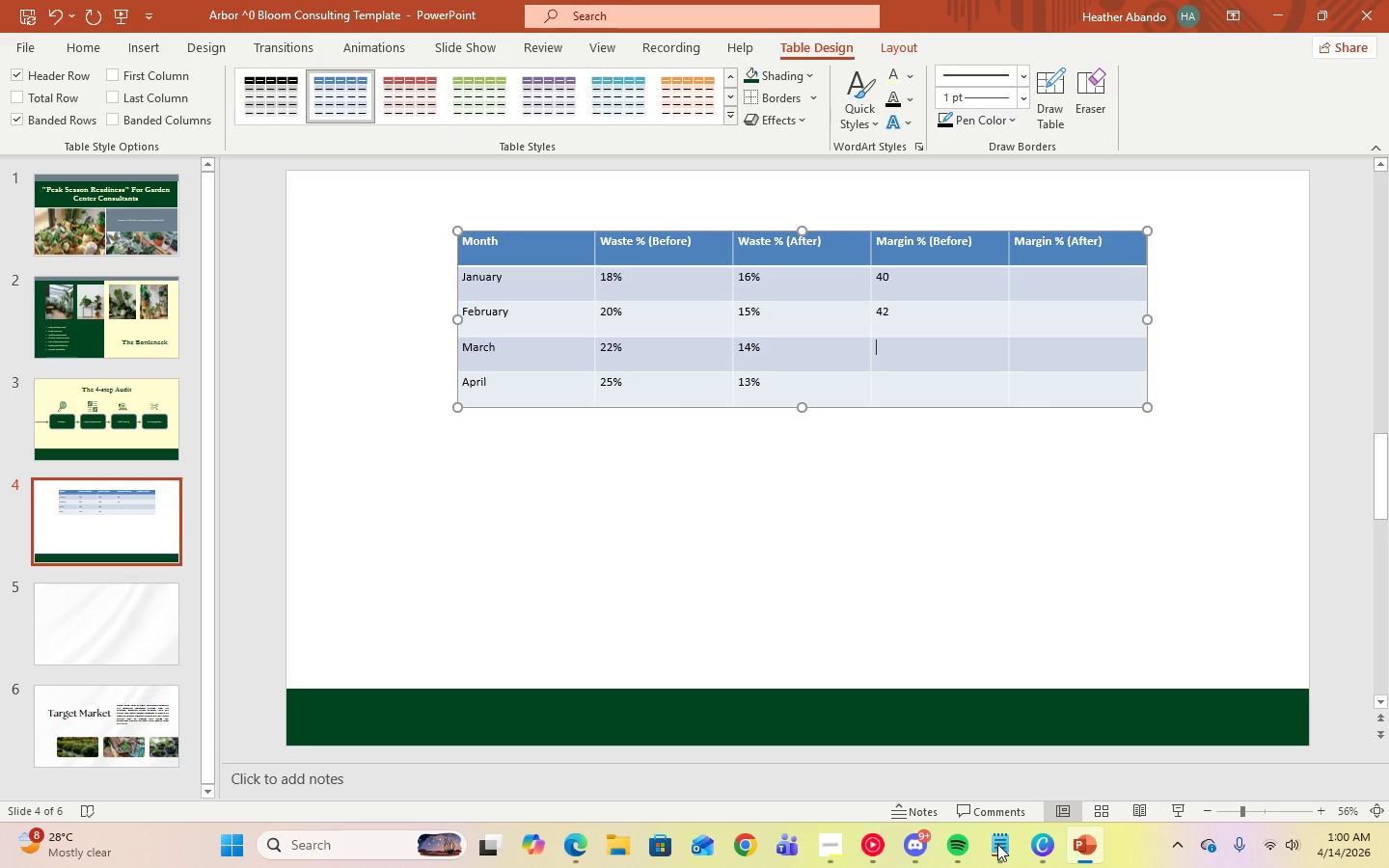 
key(Numpad3)
 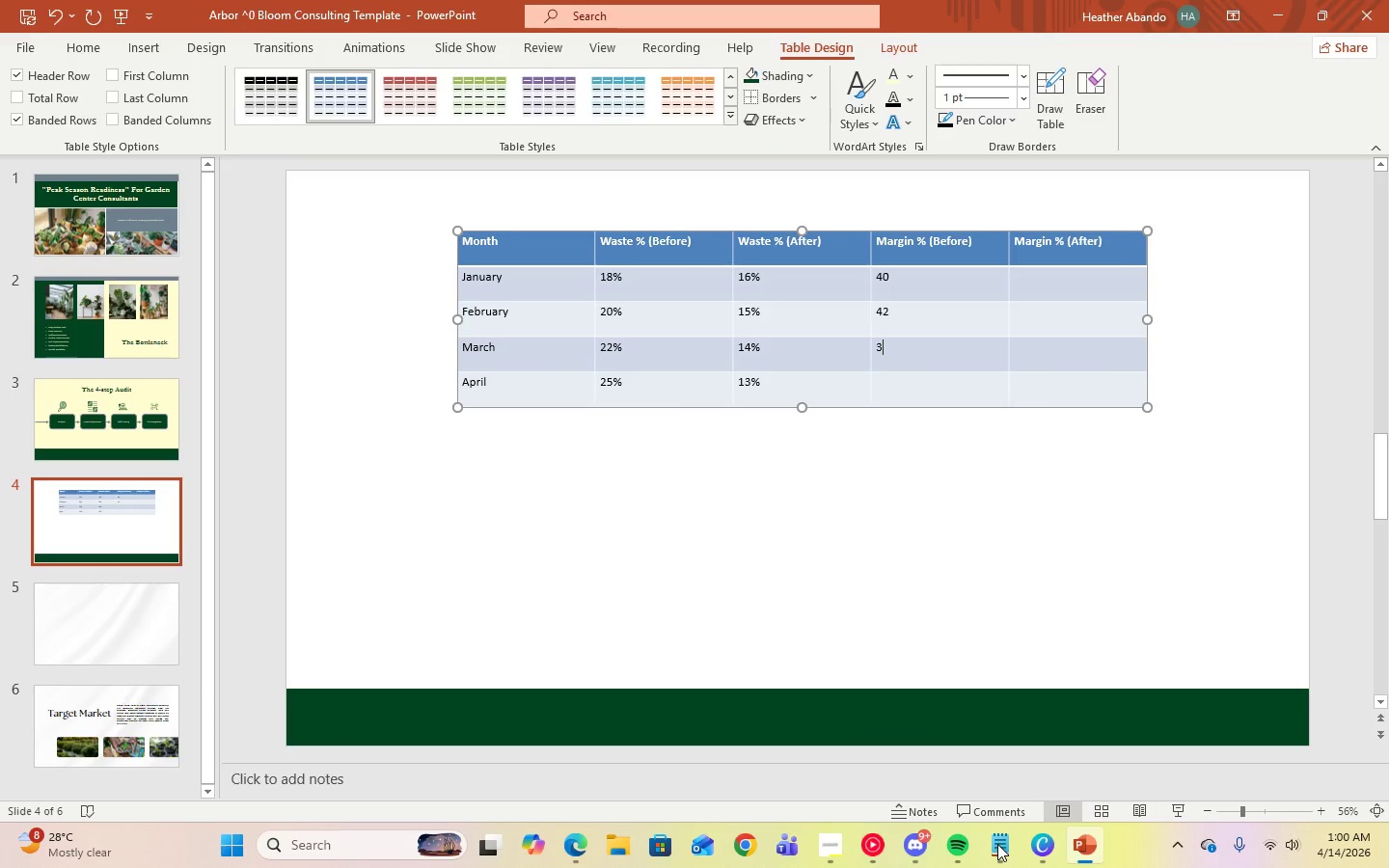 
key(Numpad8)
 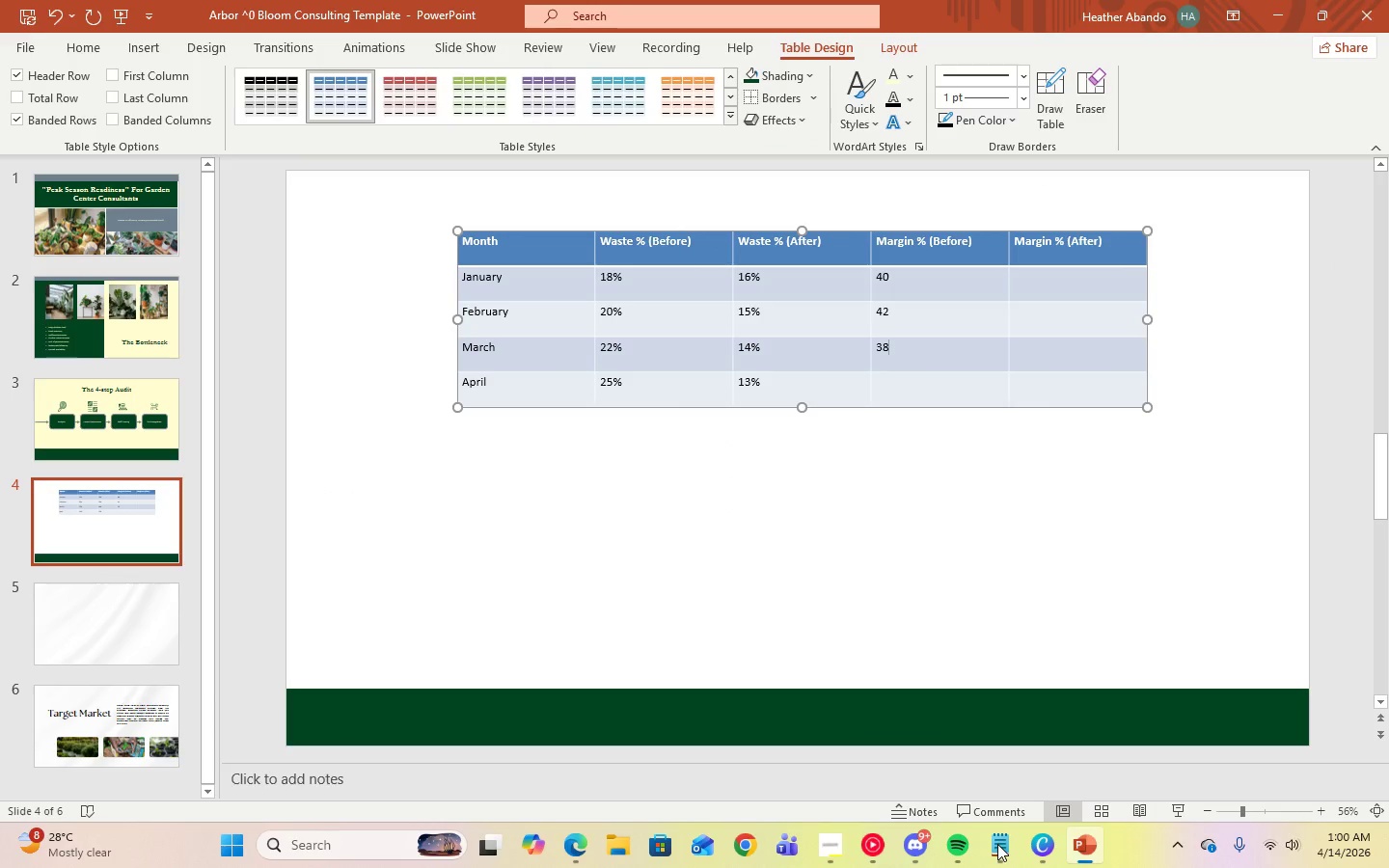 
key(Numpad3)
 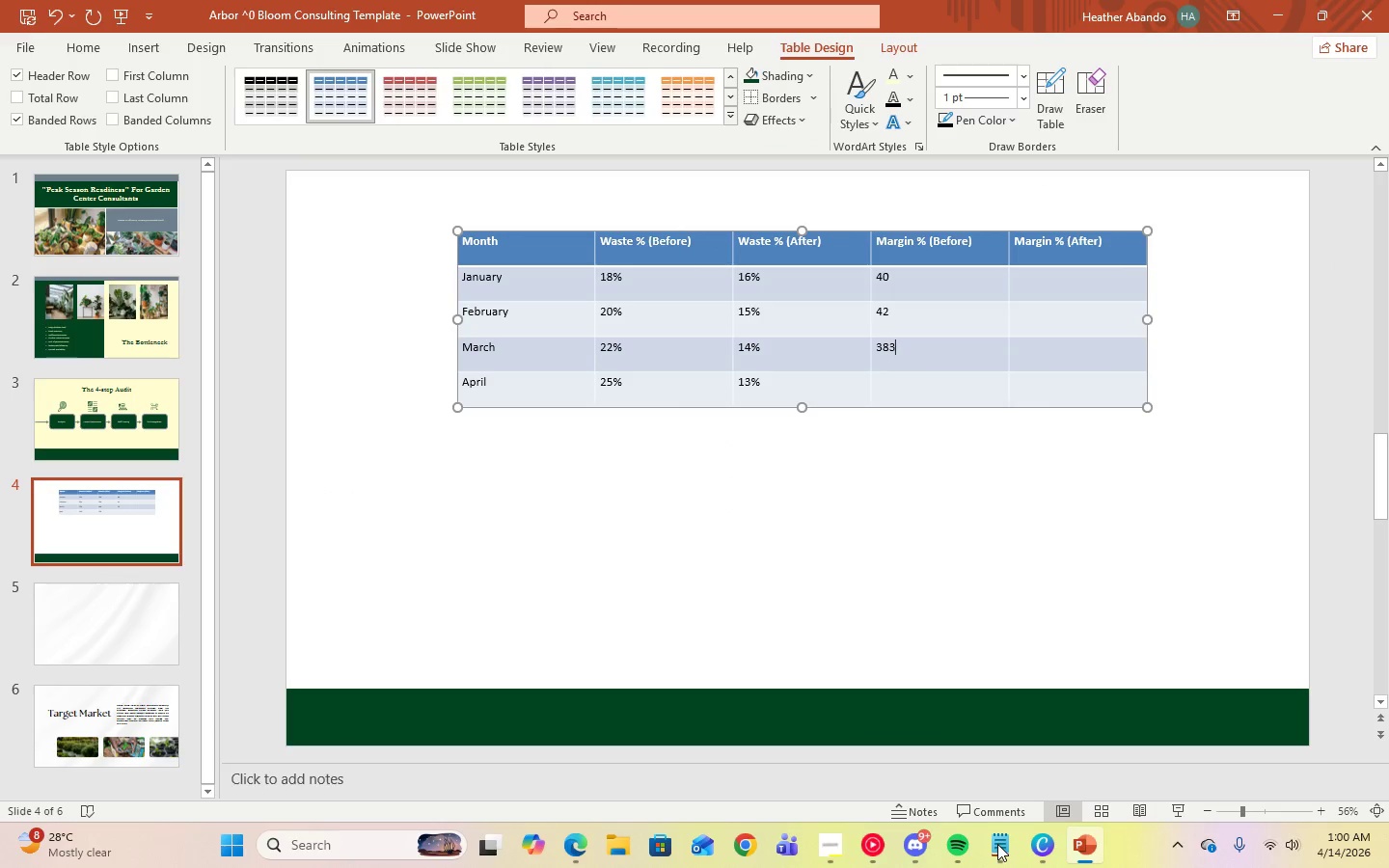 
key(Numpad6)
 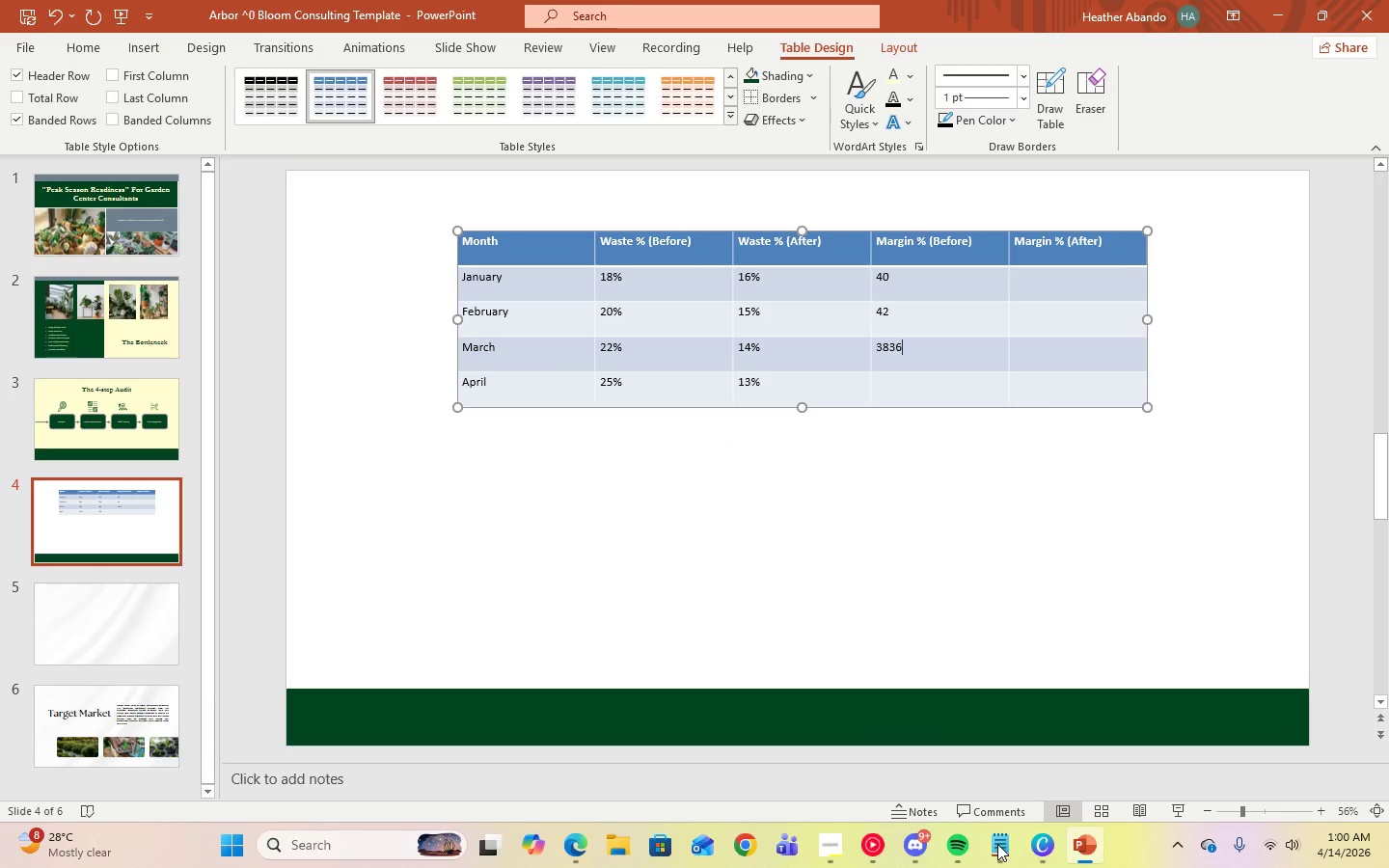 
key(Backspace)
 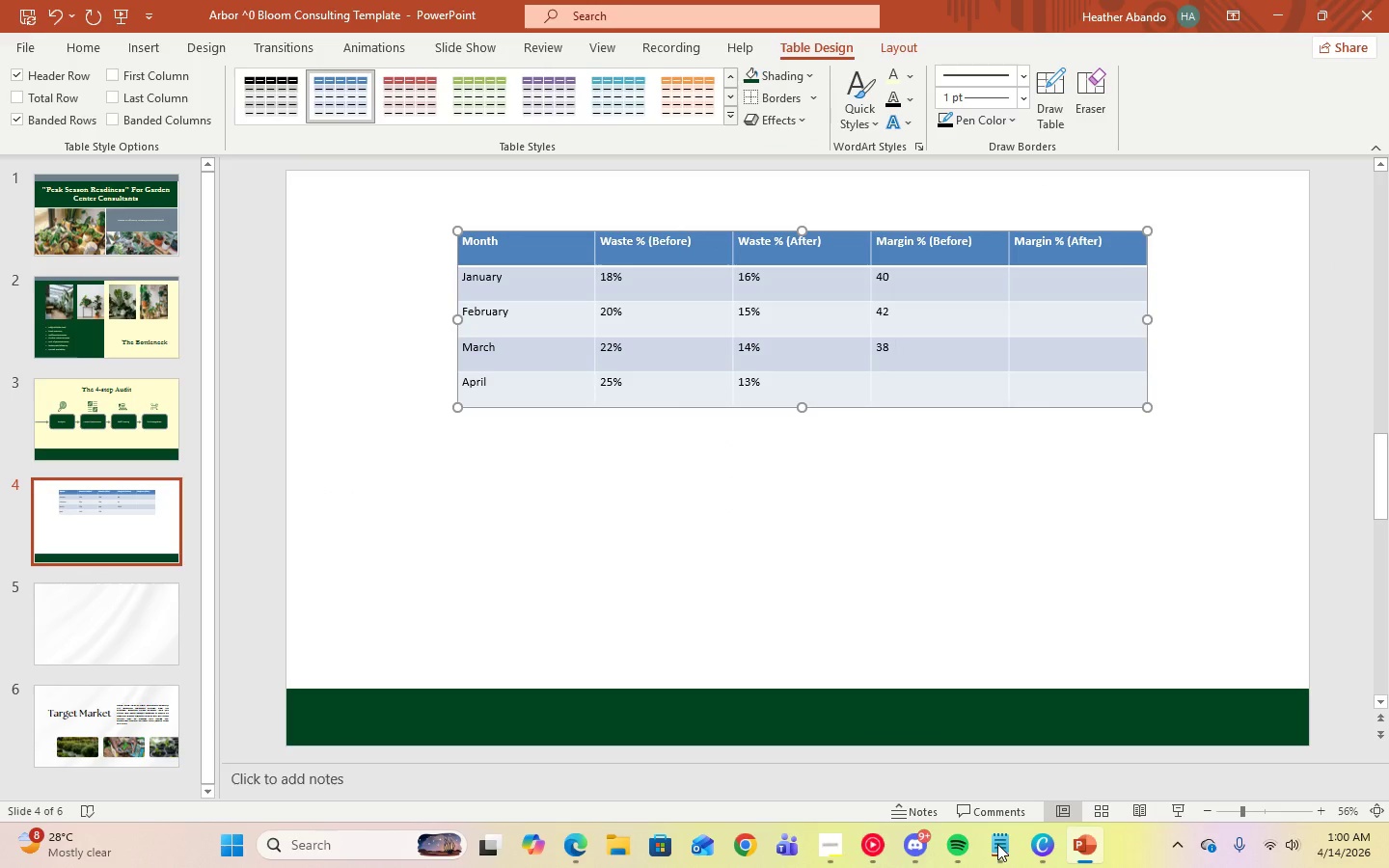 
key(Backspace)
 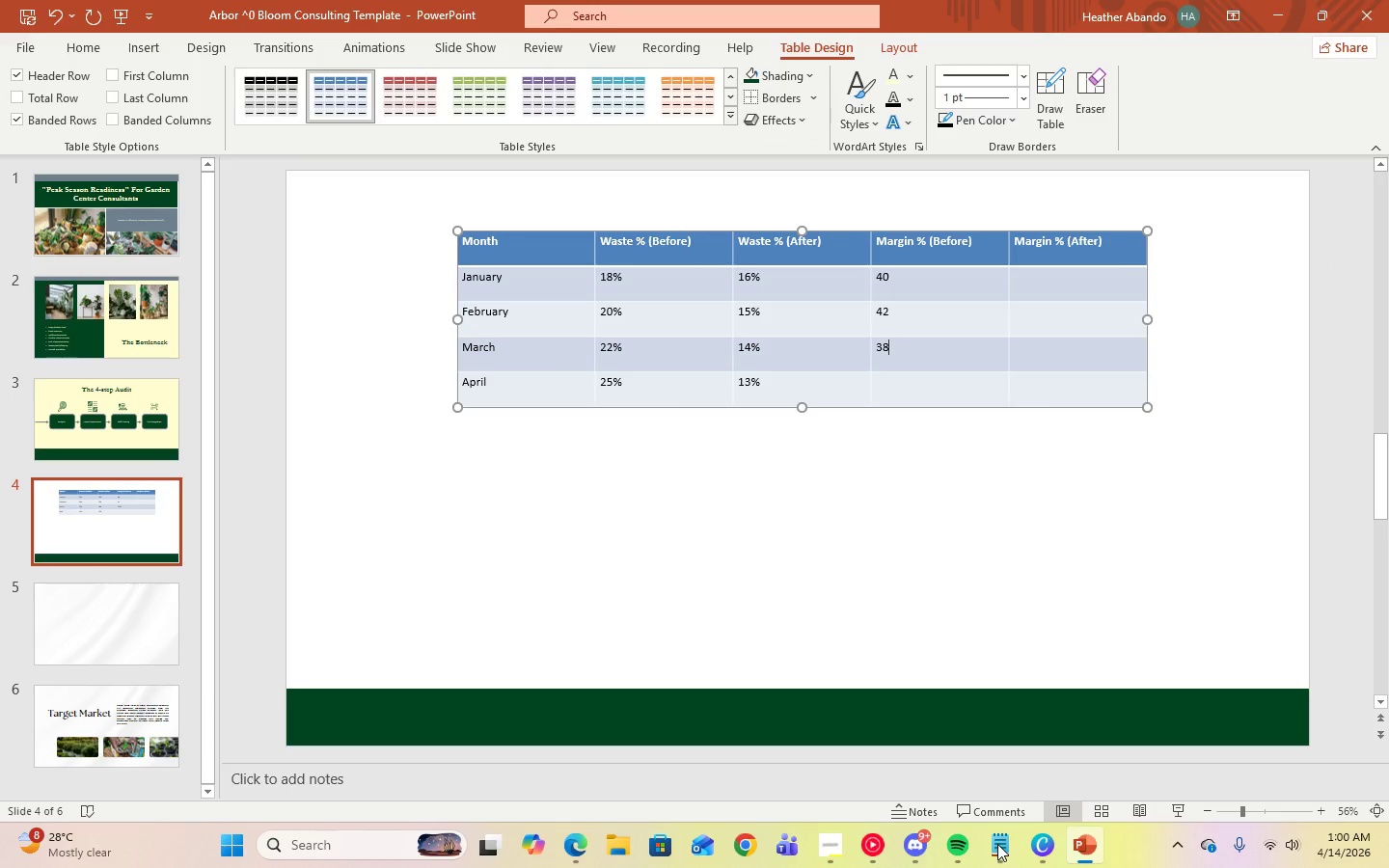 
key(Backspace)
 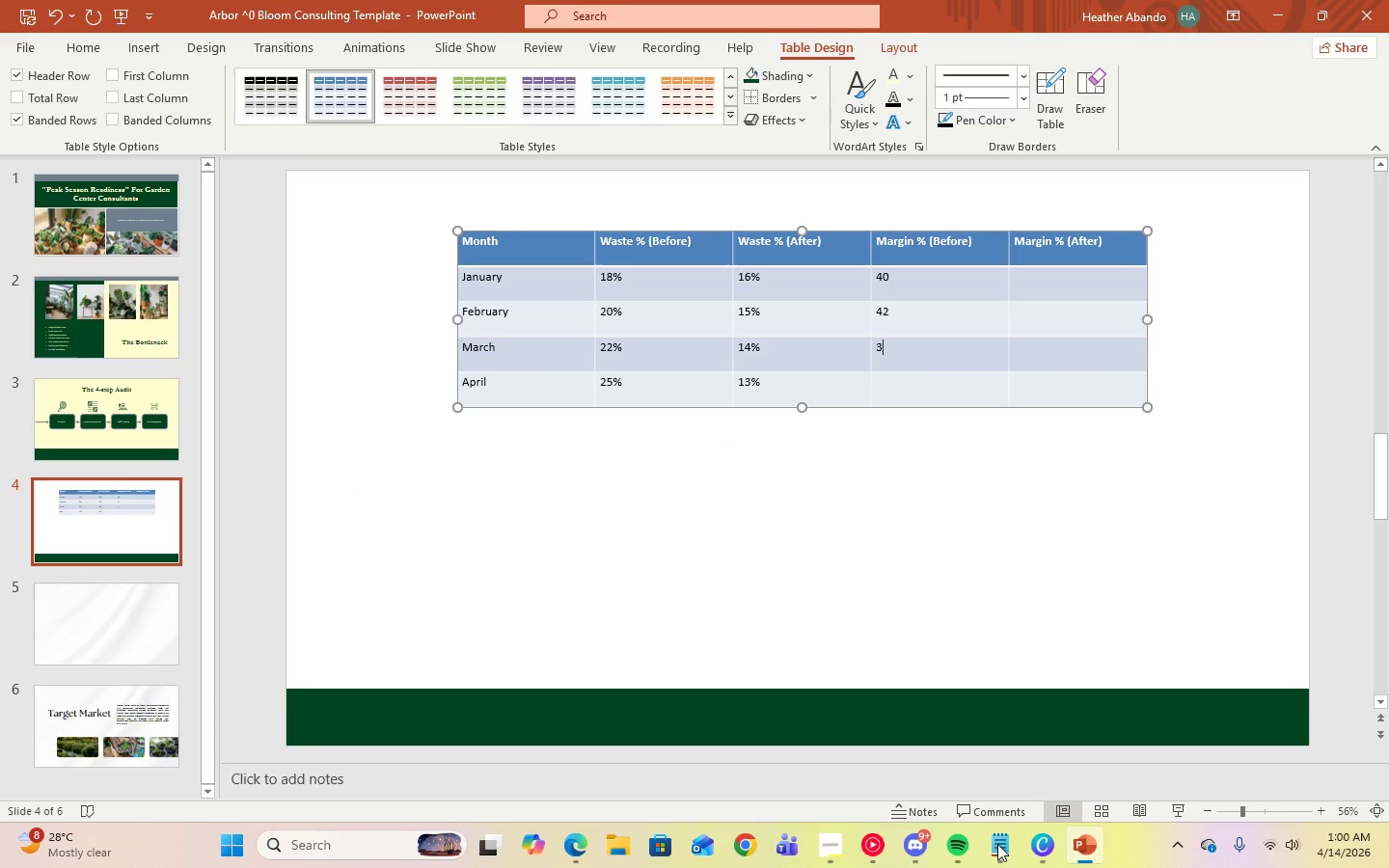 
key(Numpad8)
 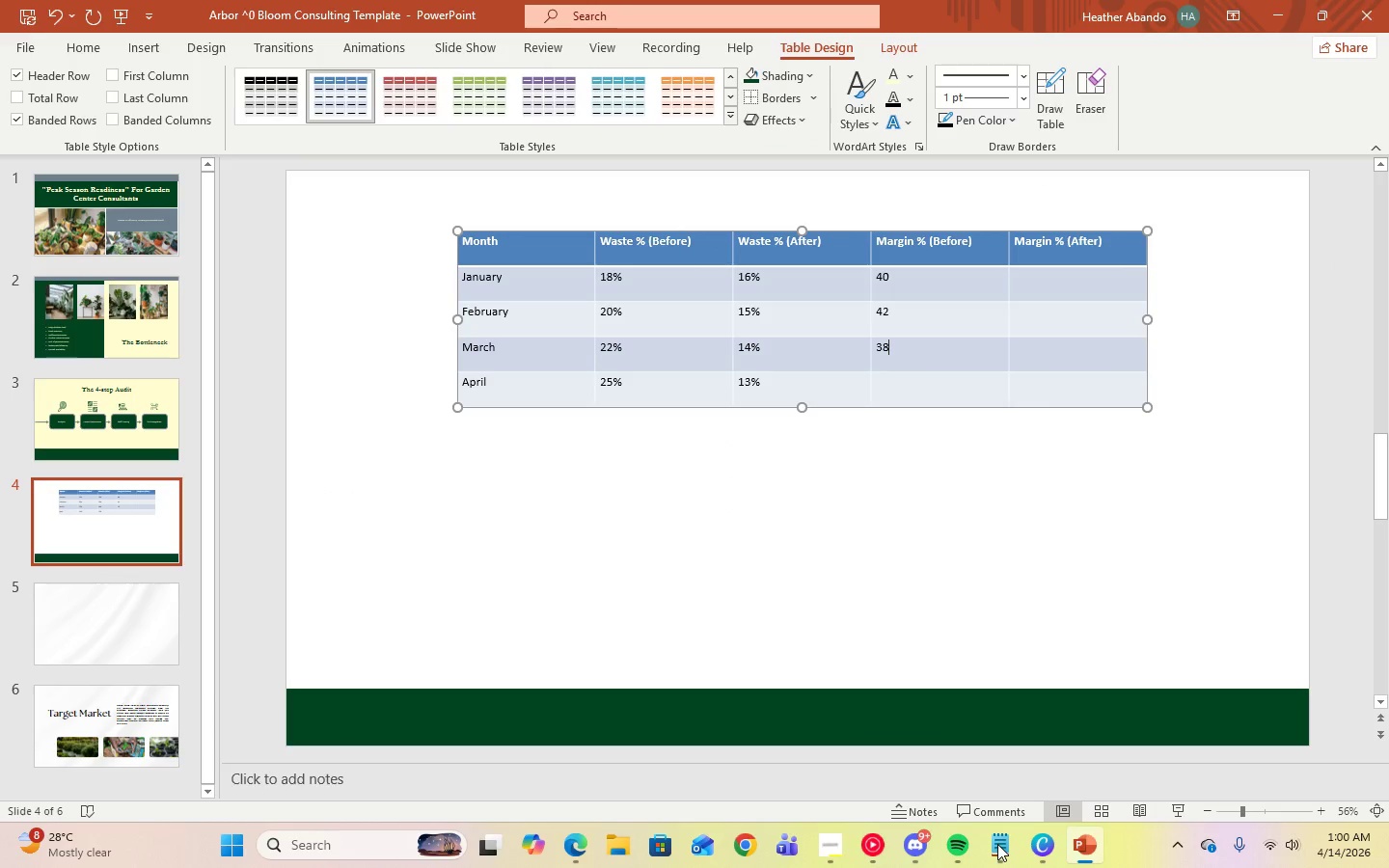 
key(ArrowDown)
 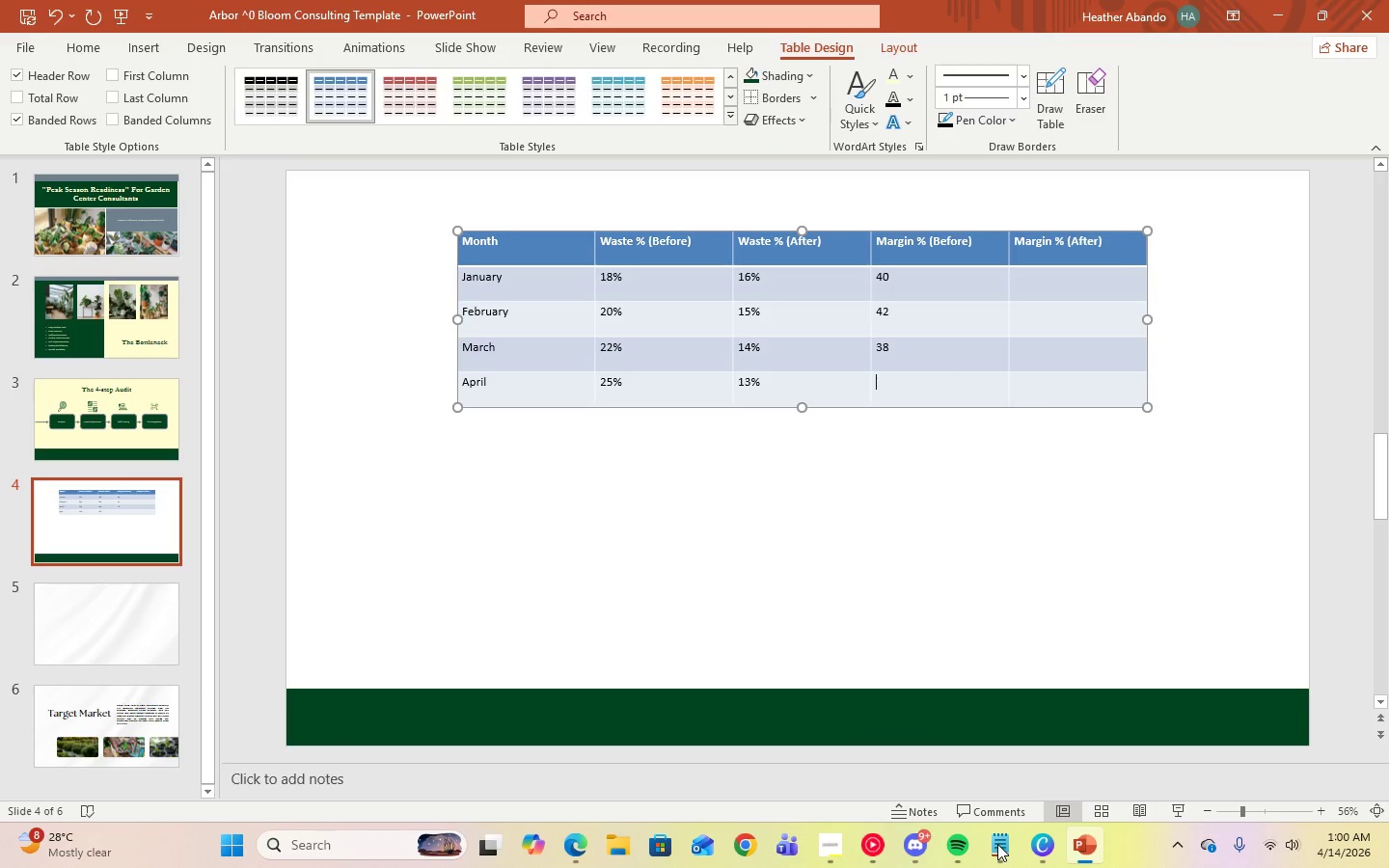 
key(Numpad3)
 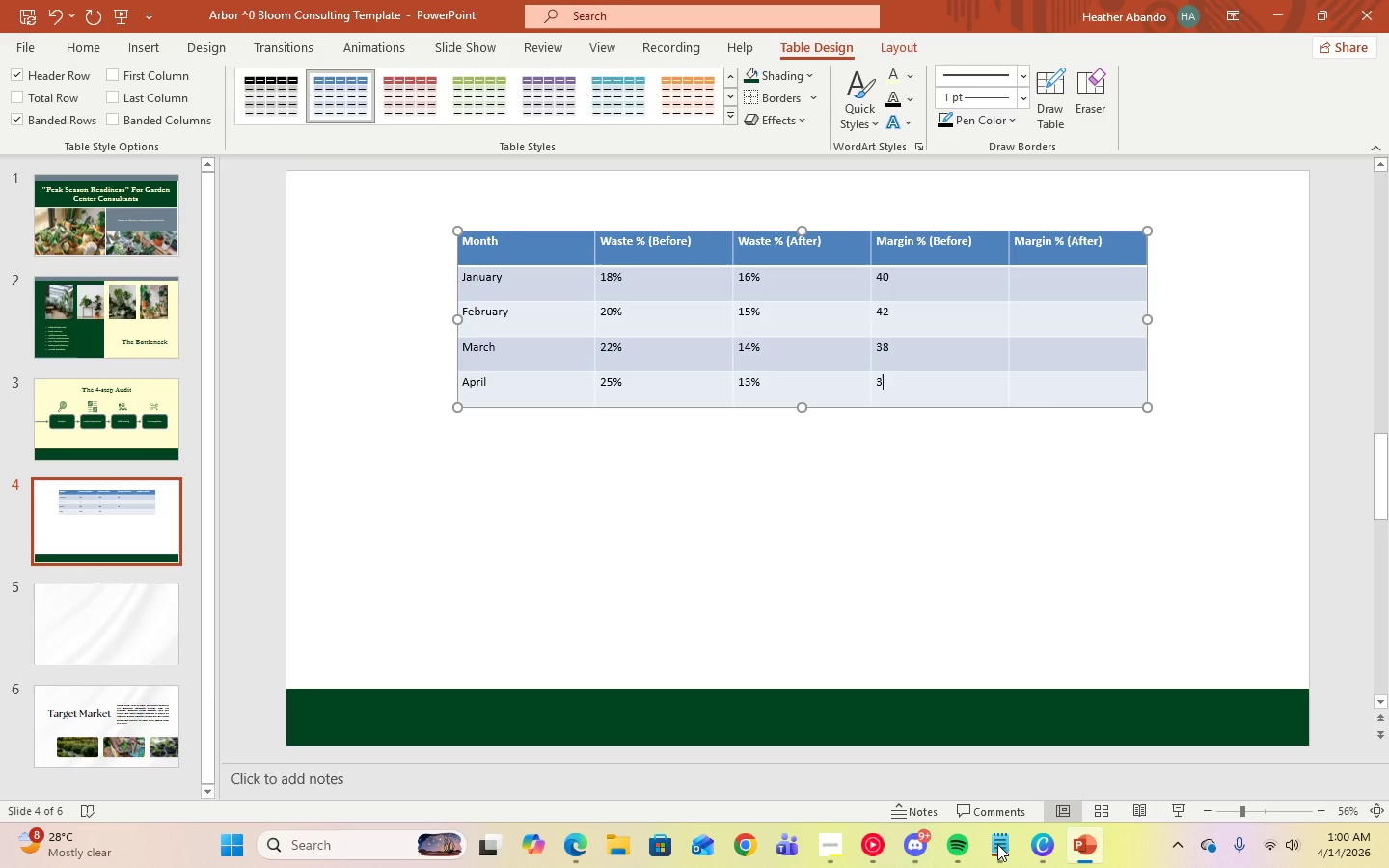 
key(Numpad6)
 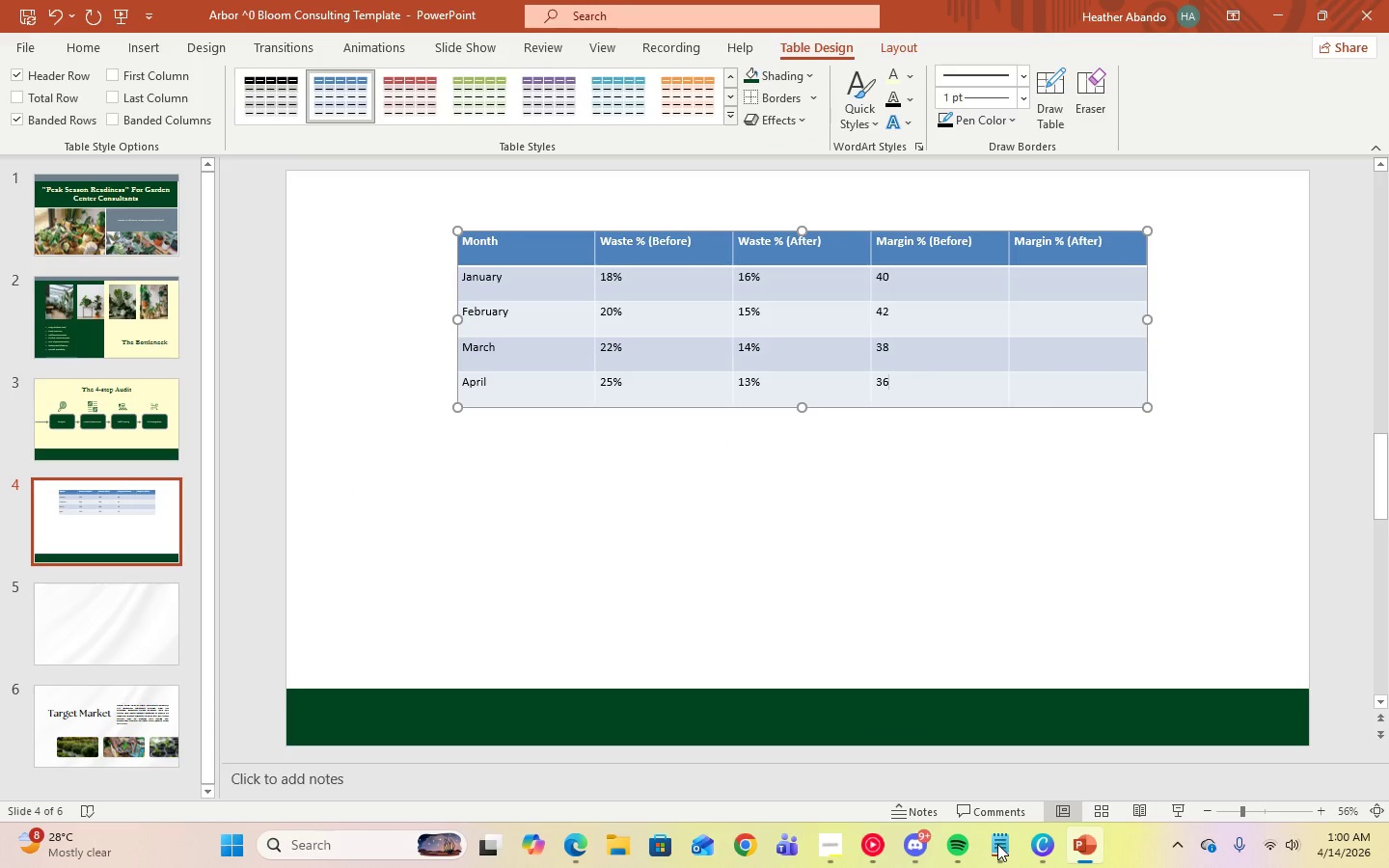 
left_click([997, 844])
 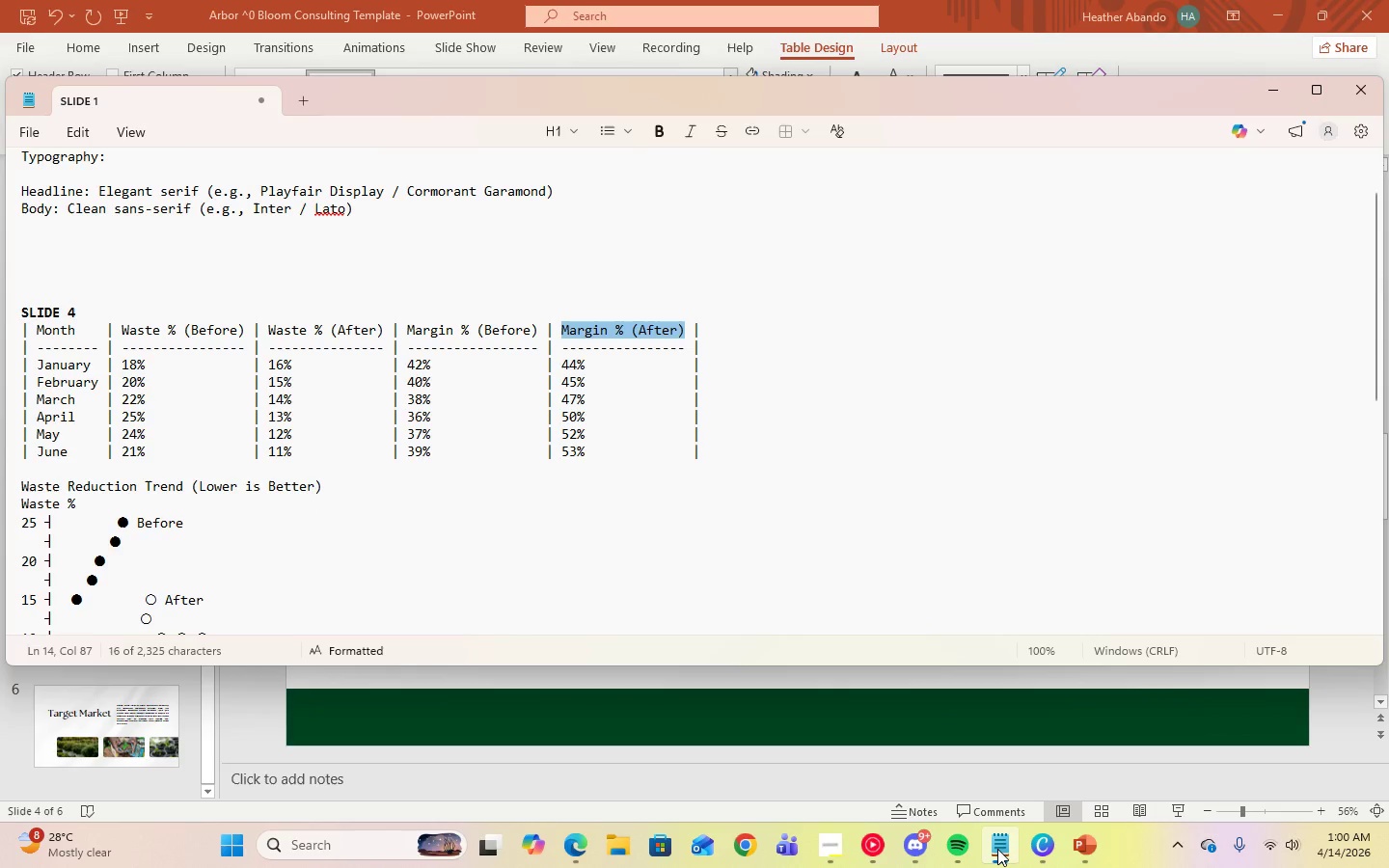 
left_click([997, 849])
 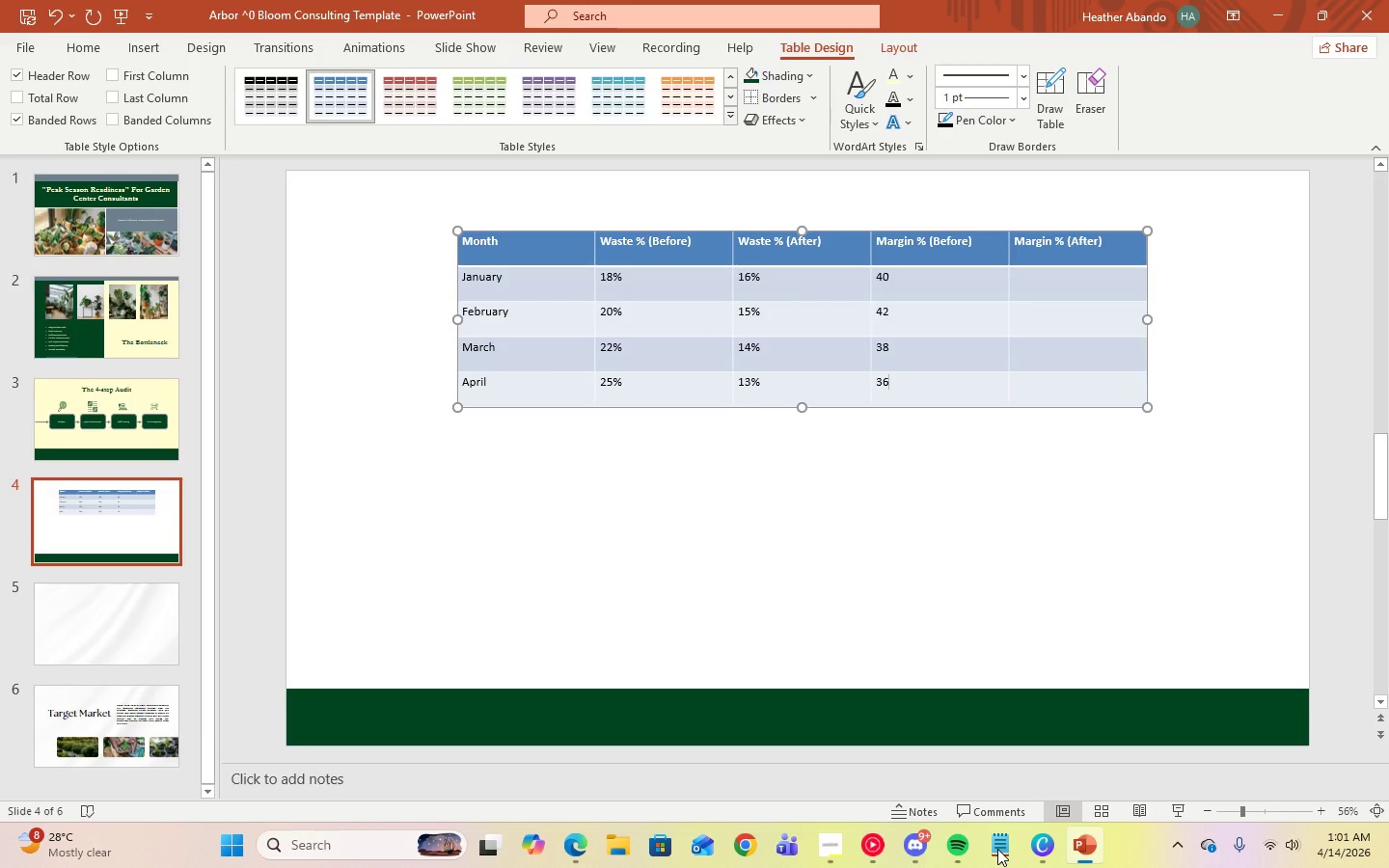 
key(Shift+5)
 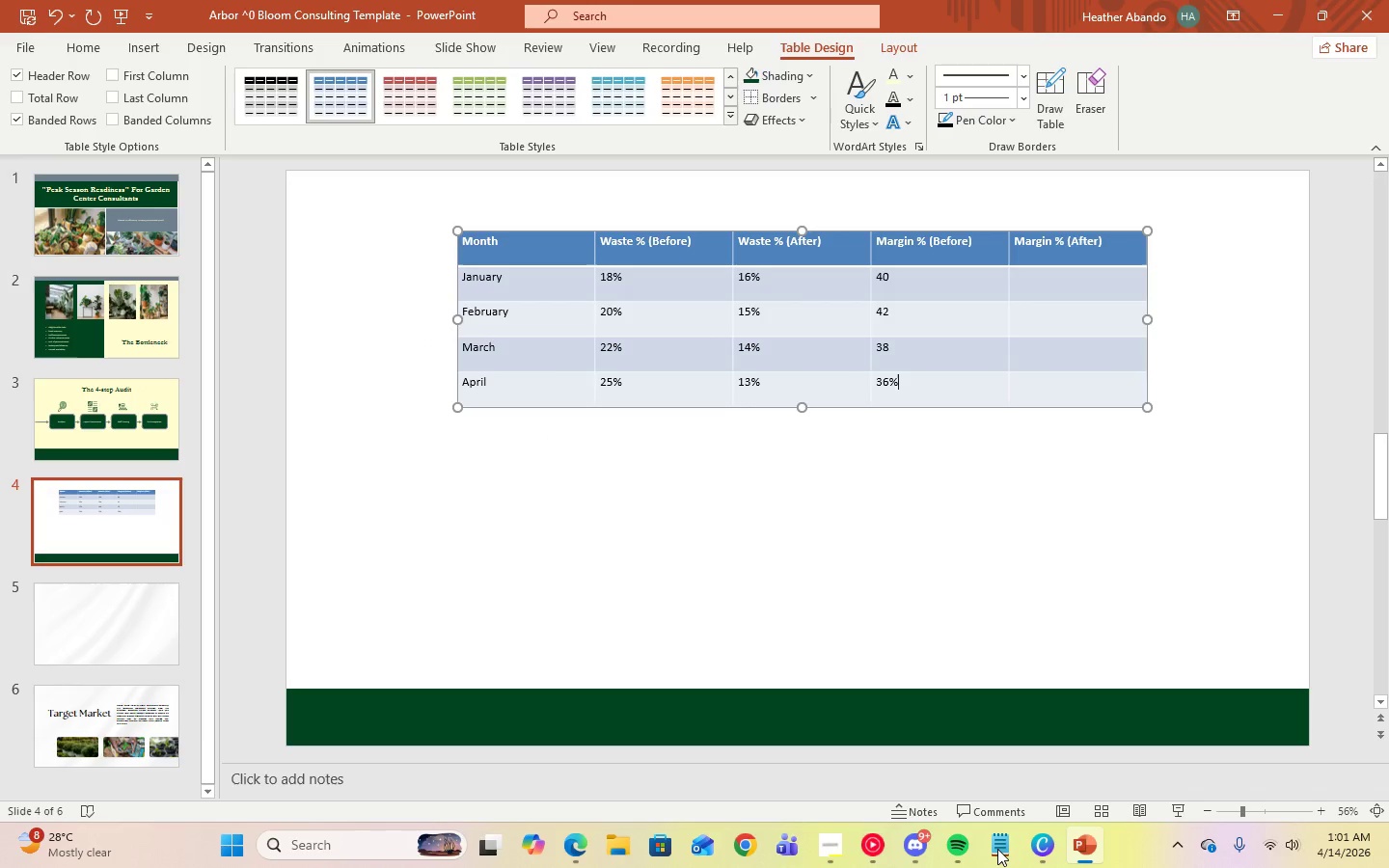 
key(ArrowUp)
 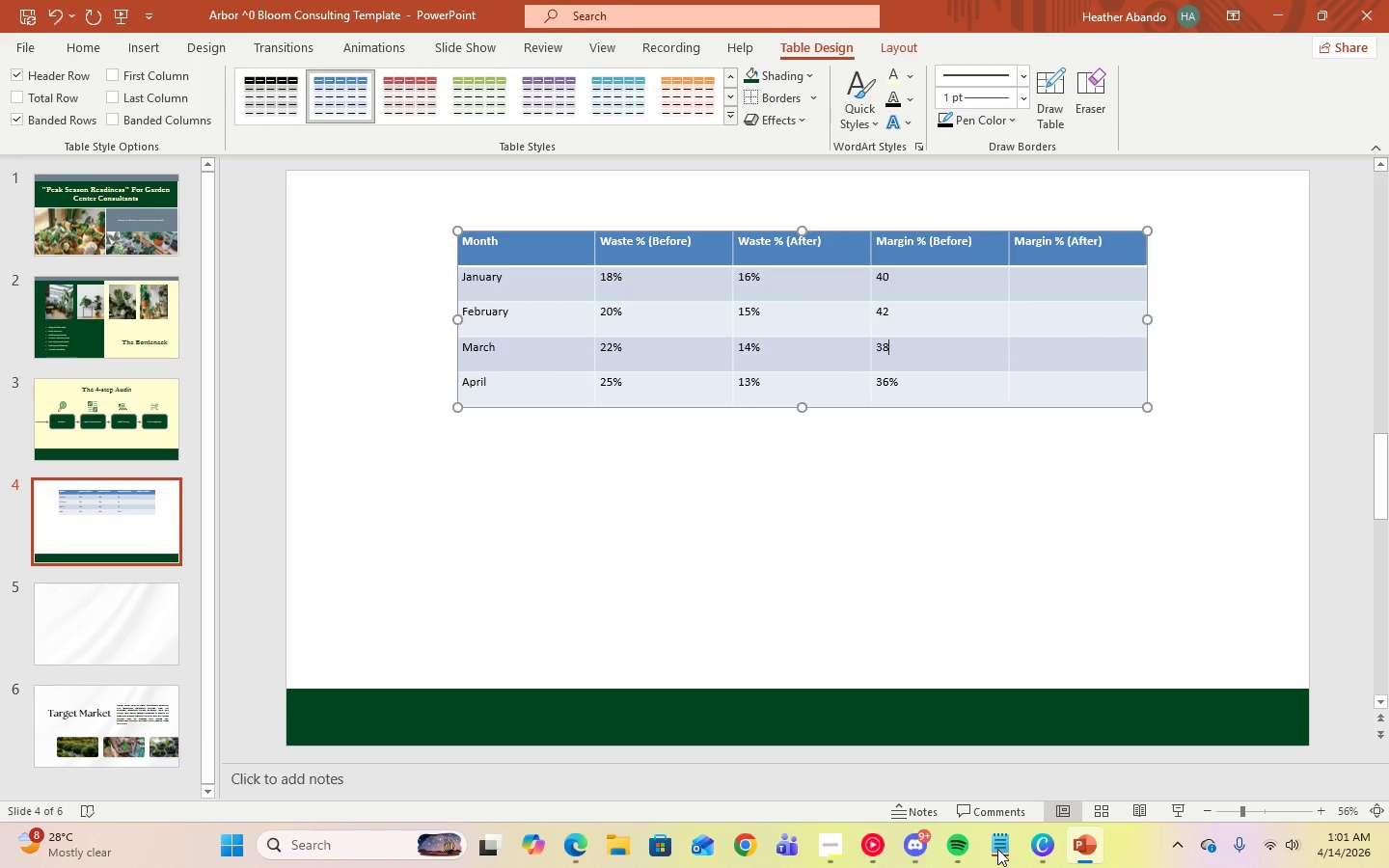 
key(Shift+5)
 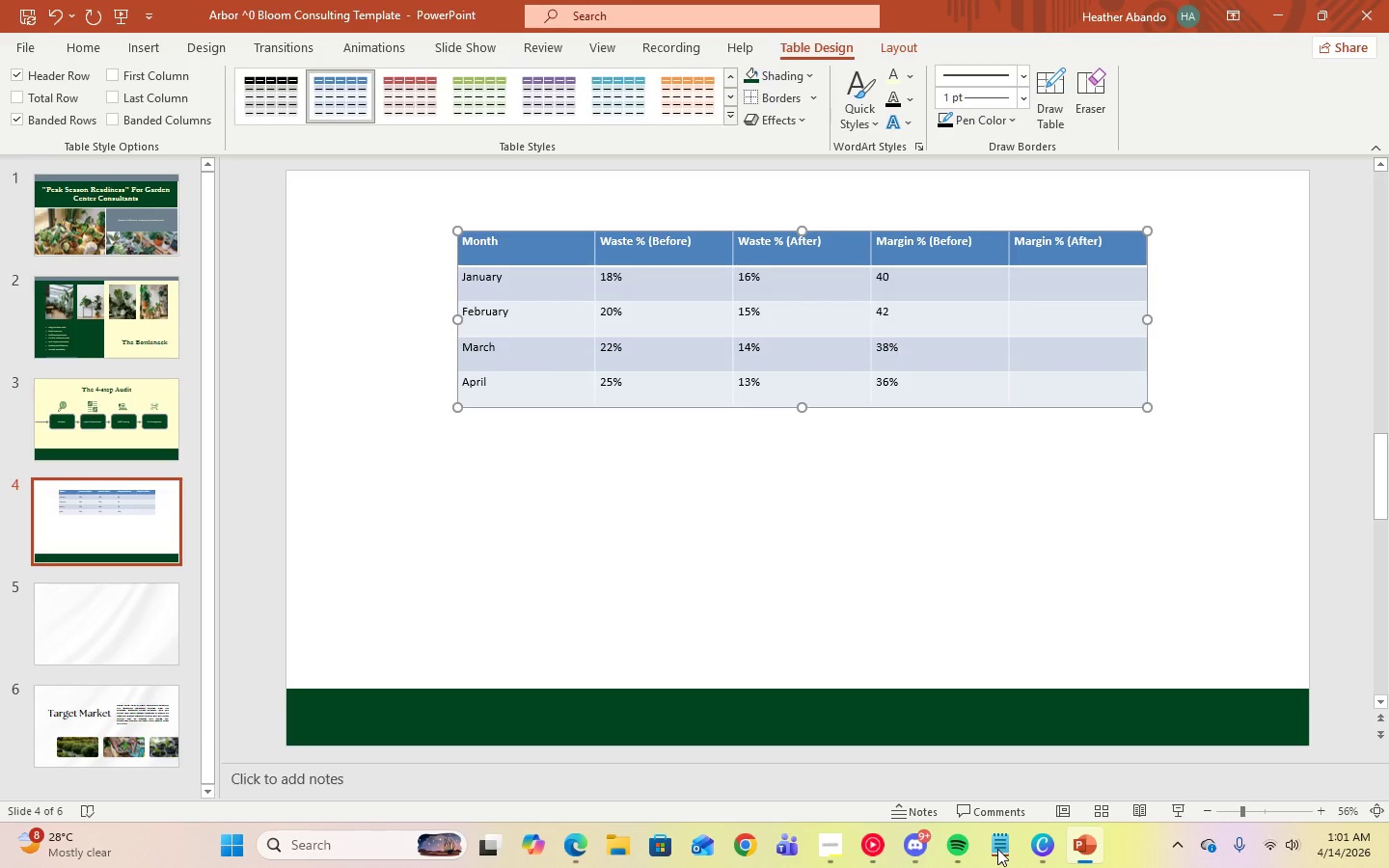 
key(ArrowUp)
 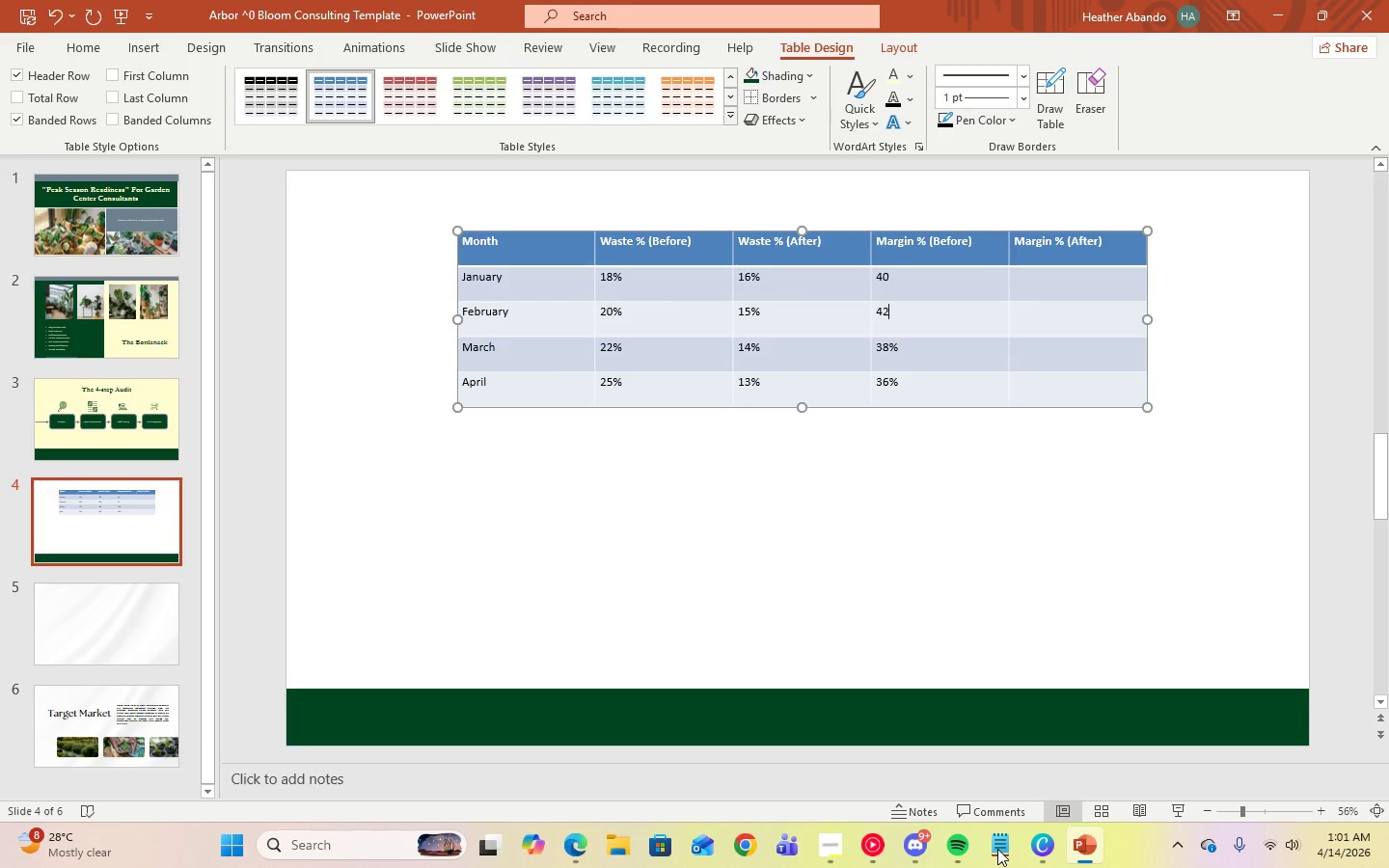 
key(Shift+5)
 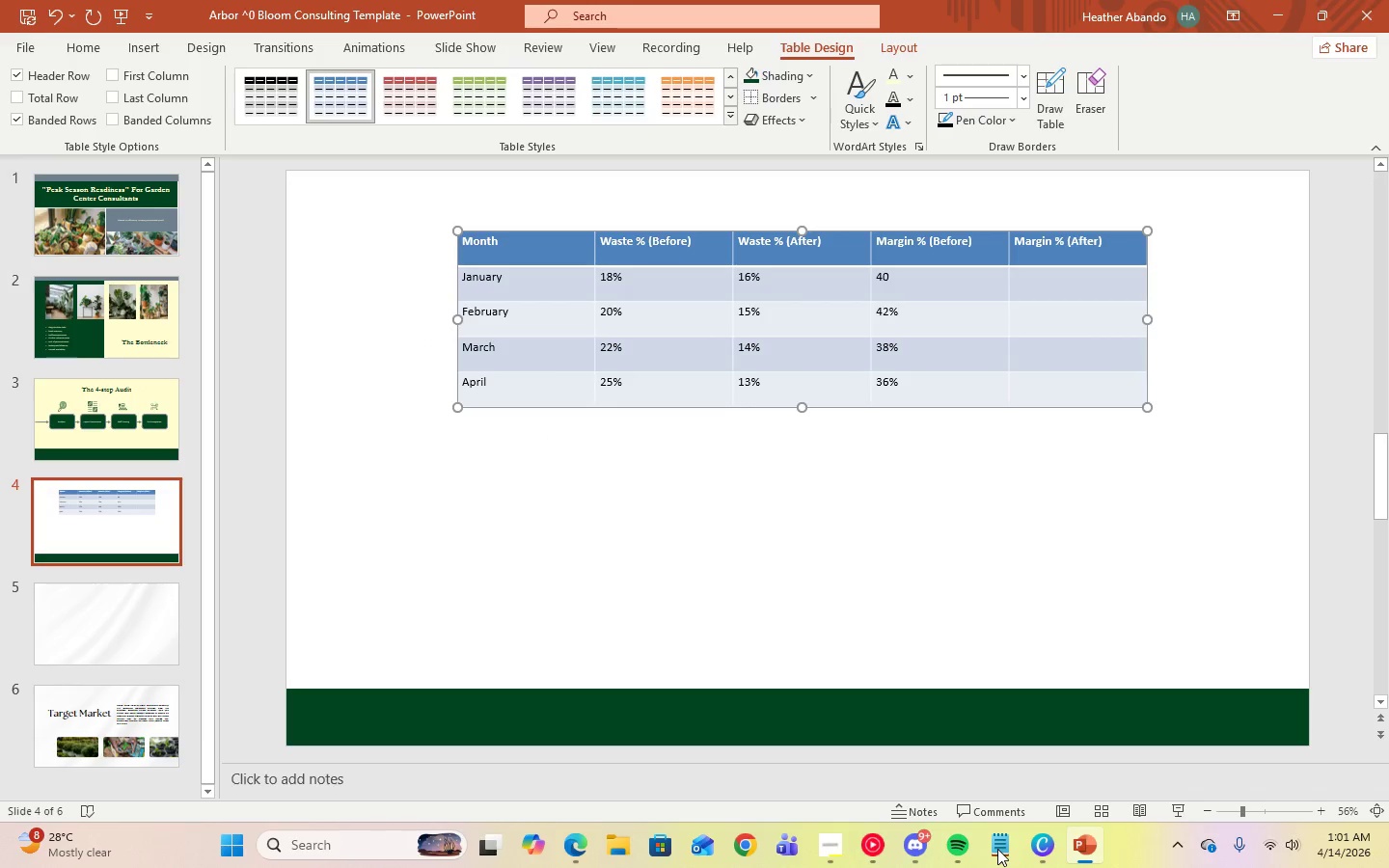 
key(ArrowUp)
 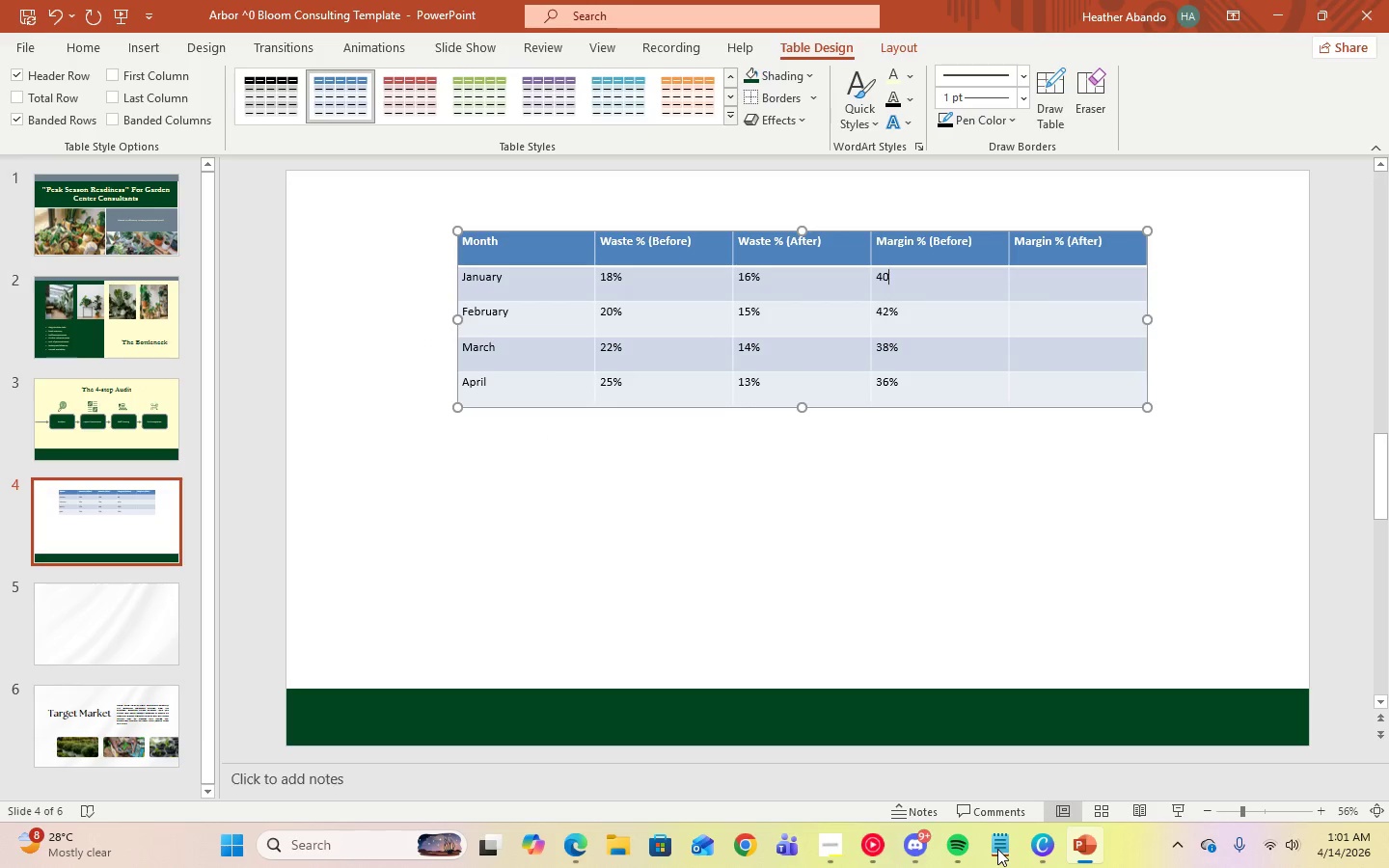 
key(Shift+5)
 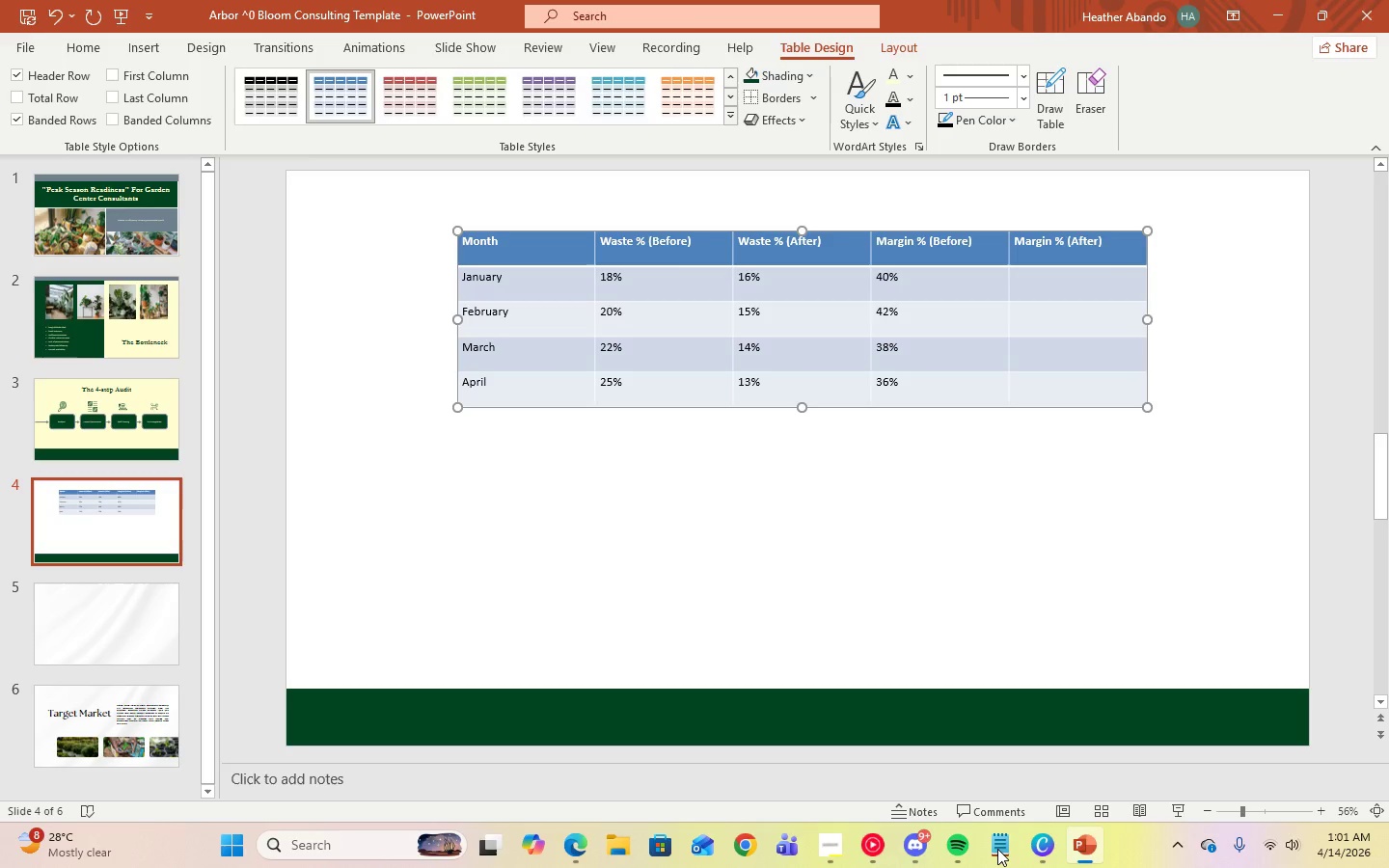 
key(ArrowRight)
 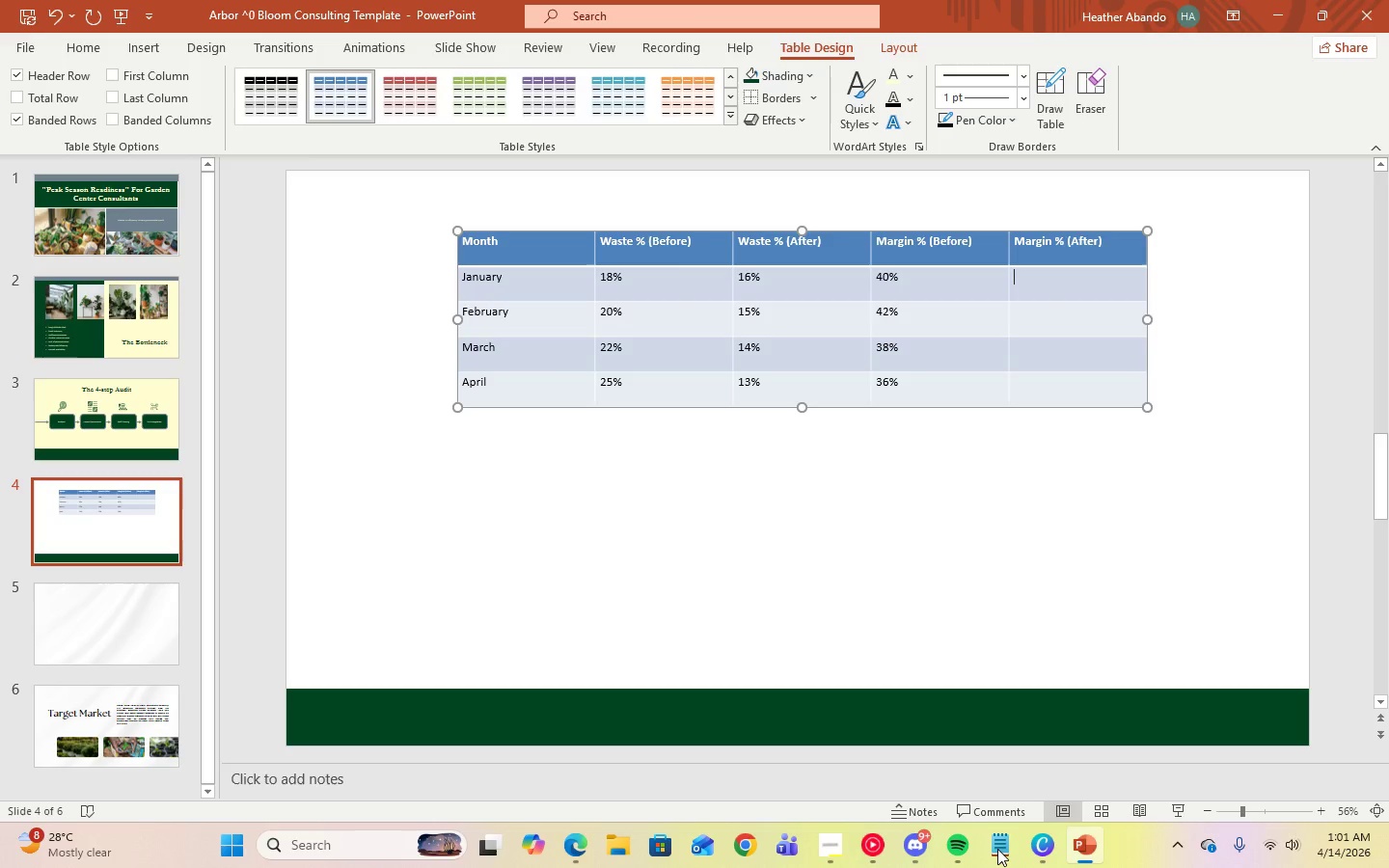 
key(Numpad4)
 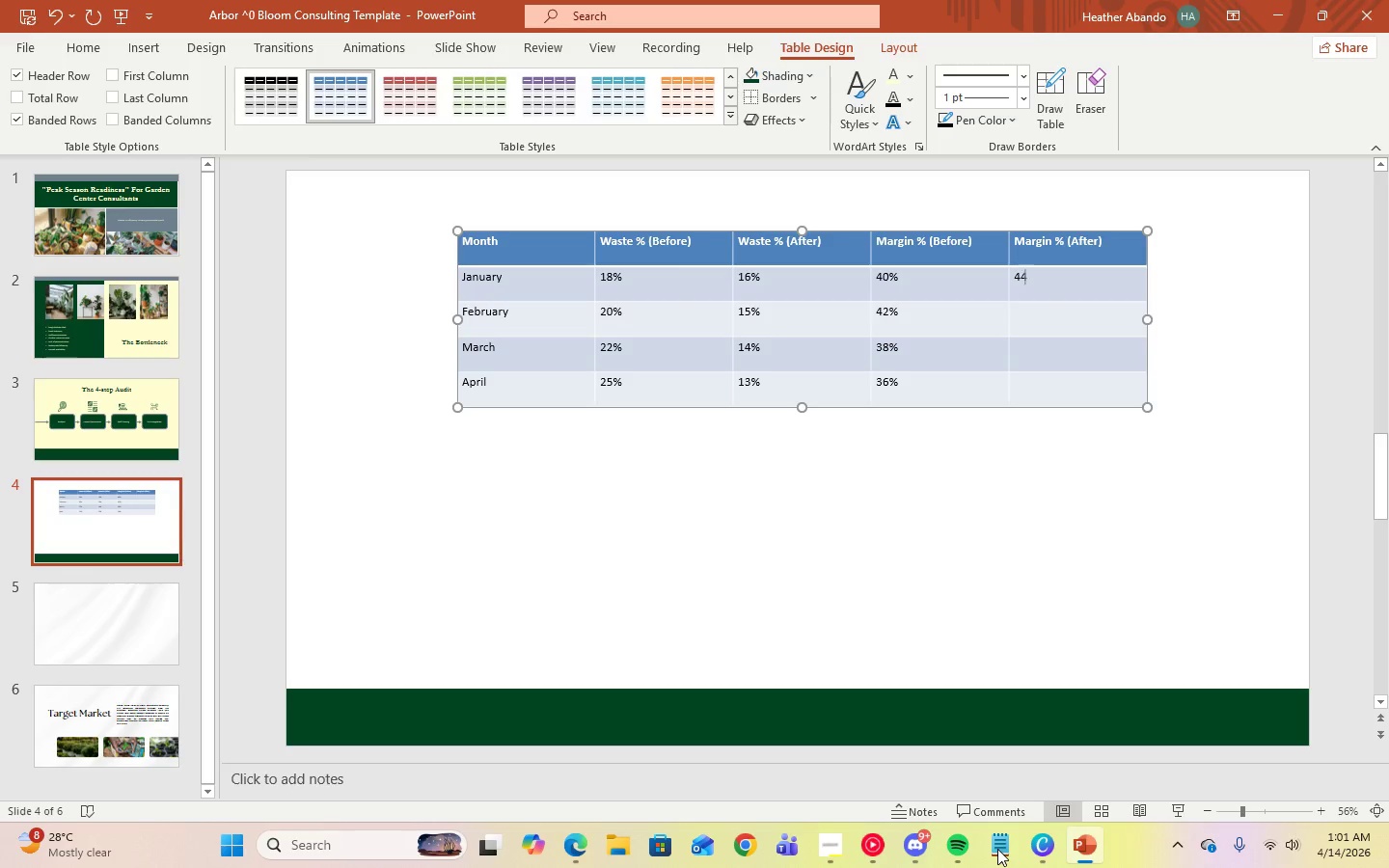 
key(Numpad4)
 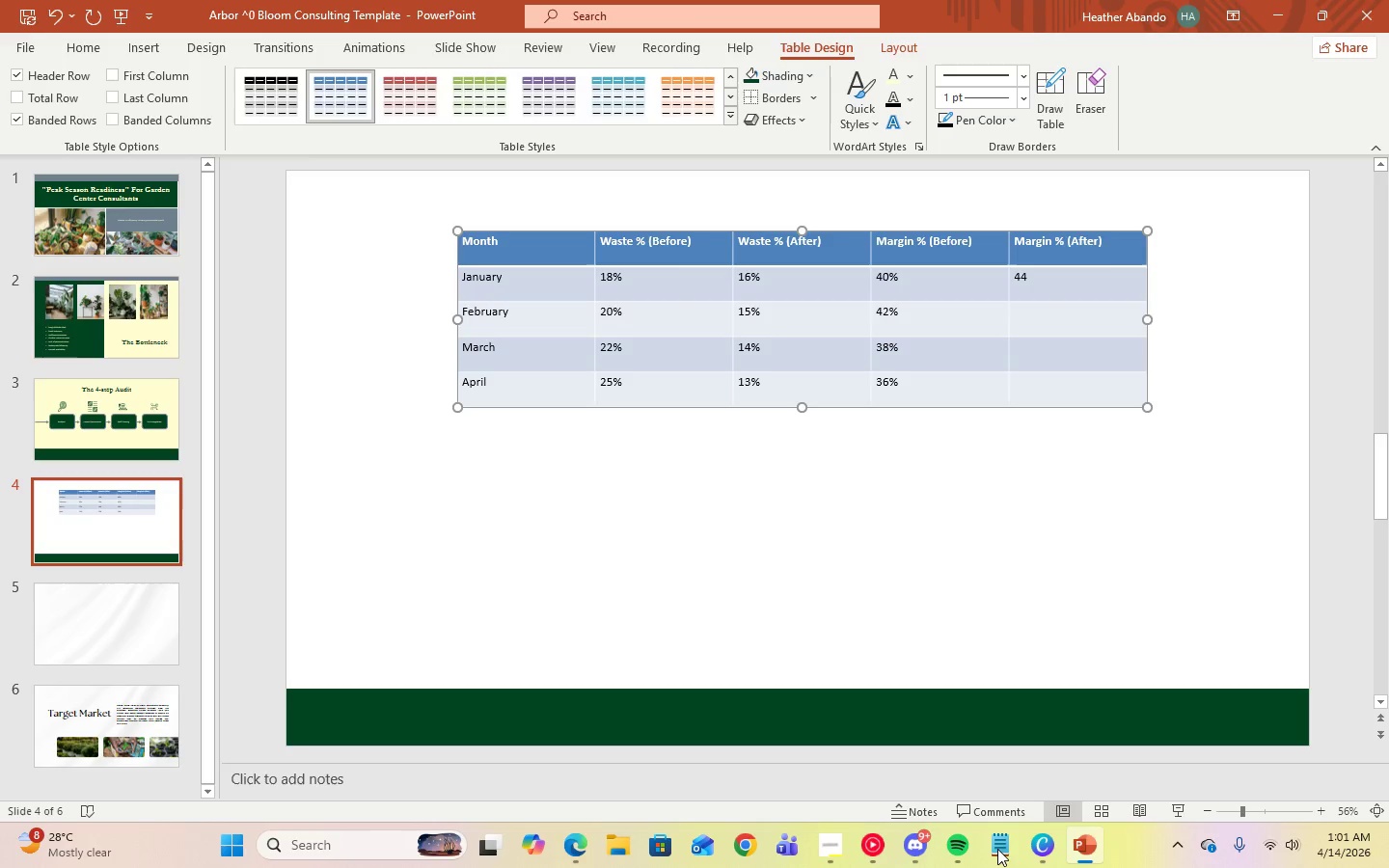 
key(ArrowDown)
 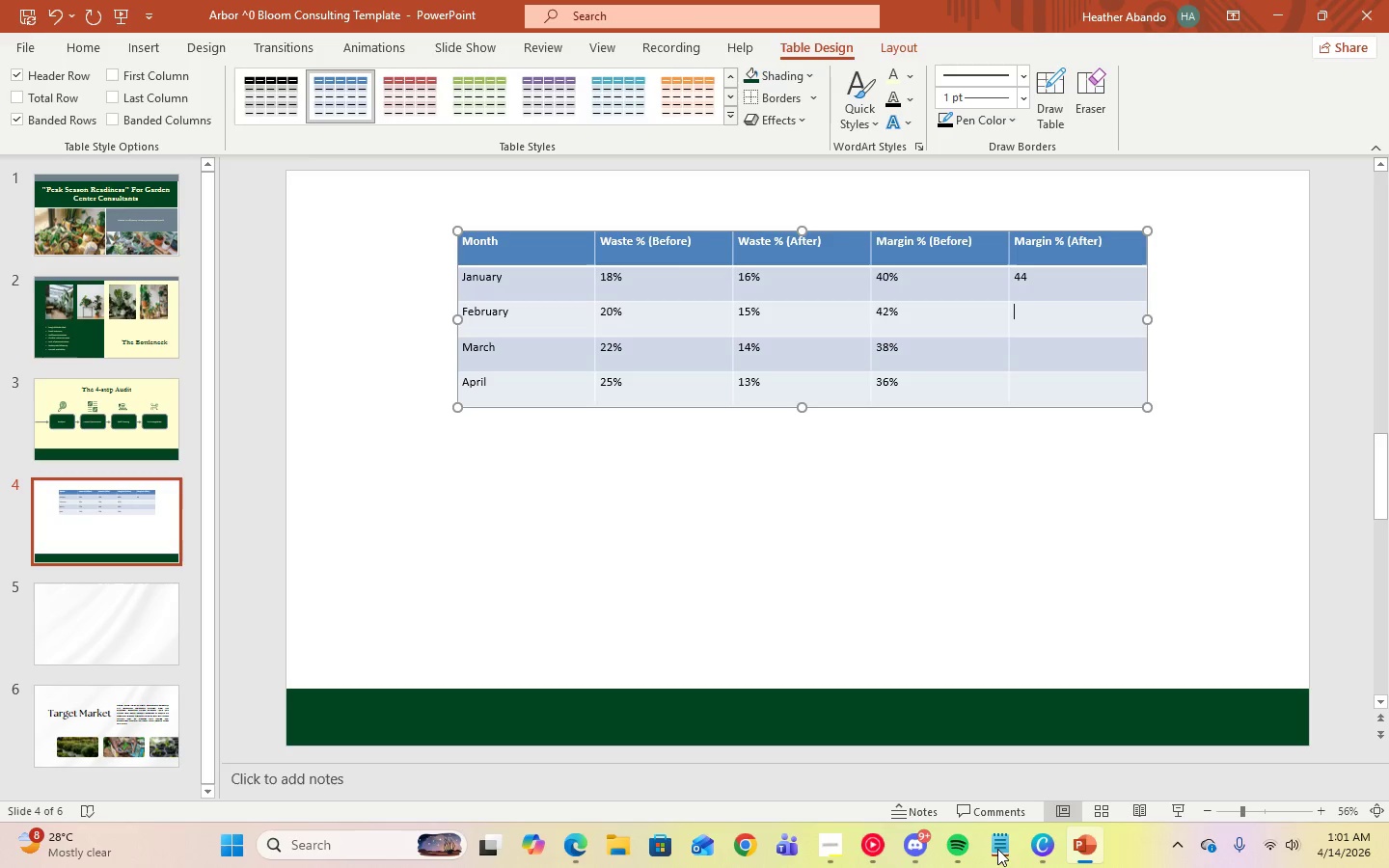 
key(Numpad4)
 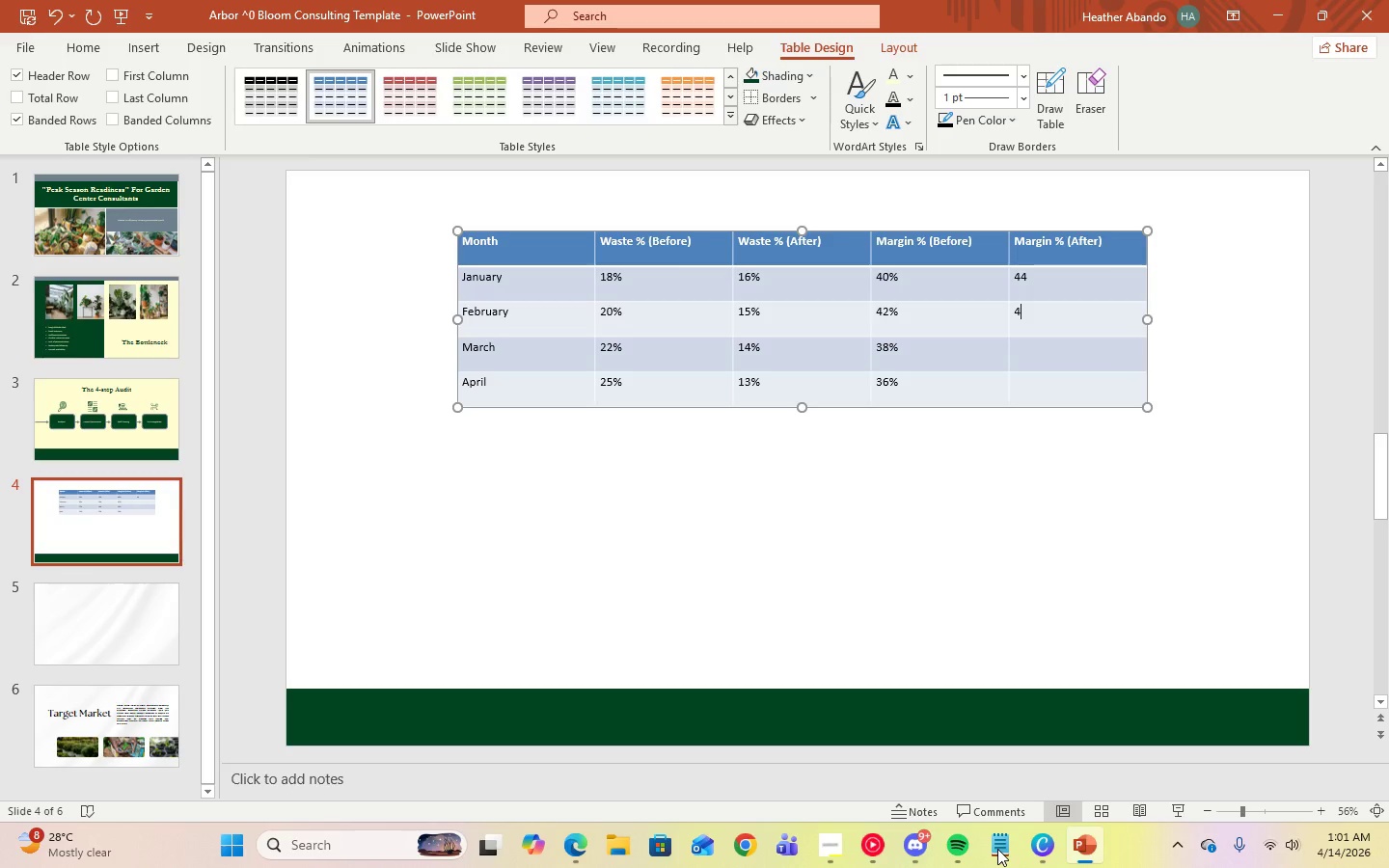 
key(Numpad5)
 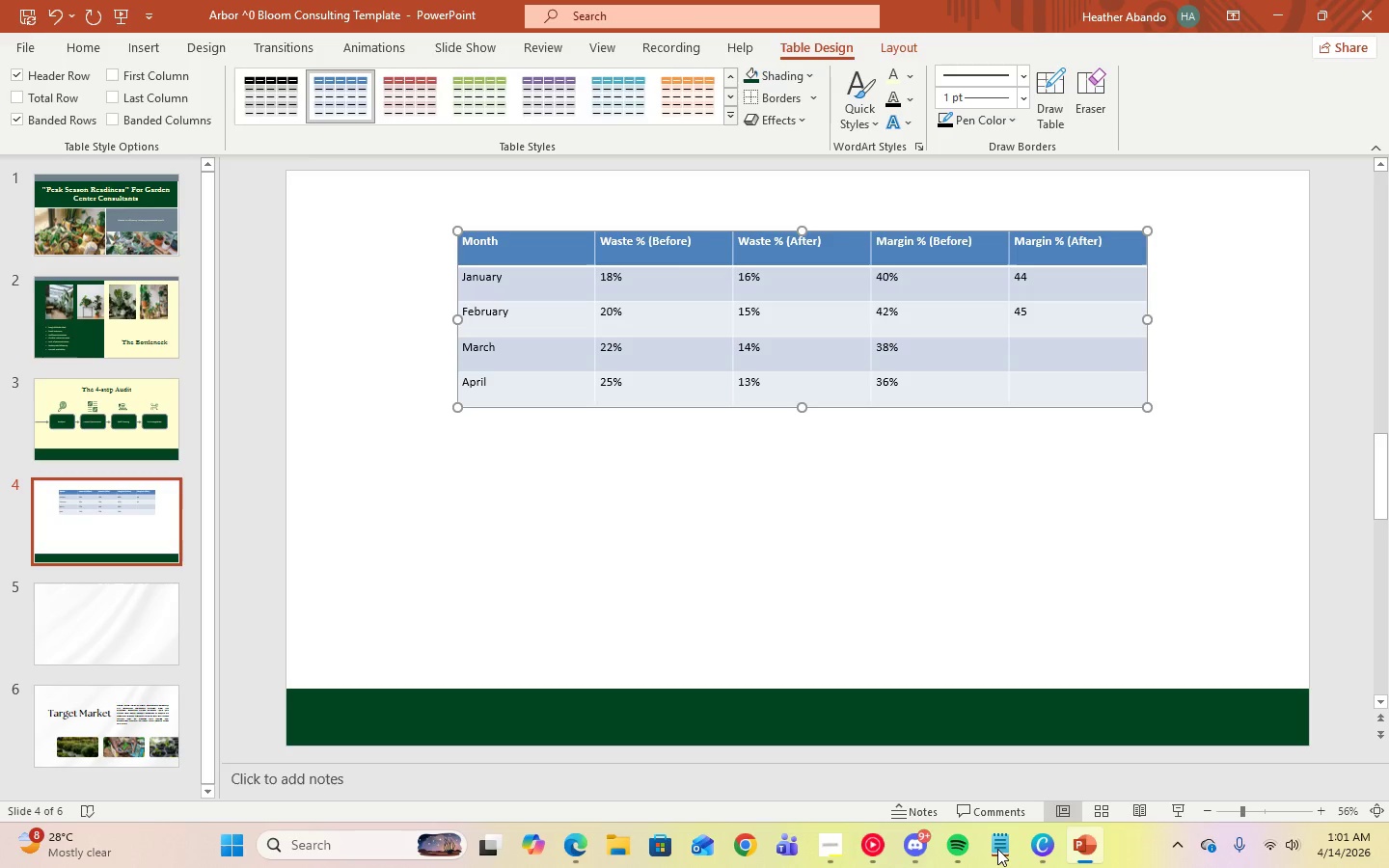 
key(ArrowDown)
 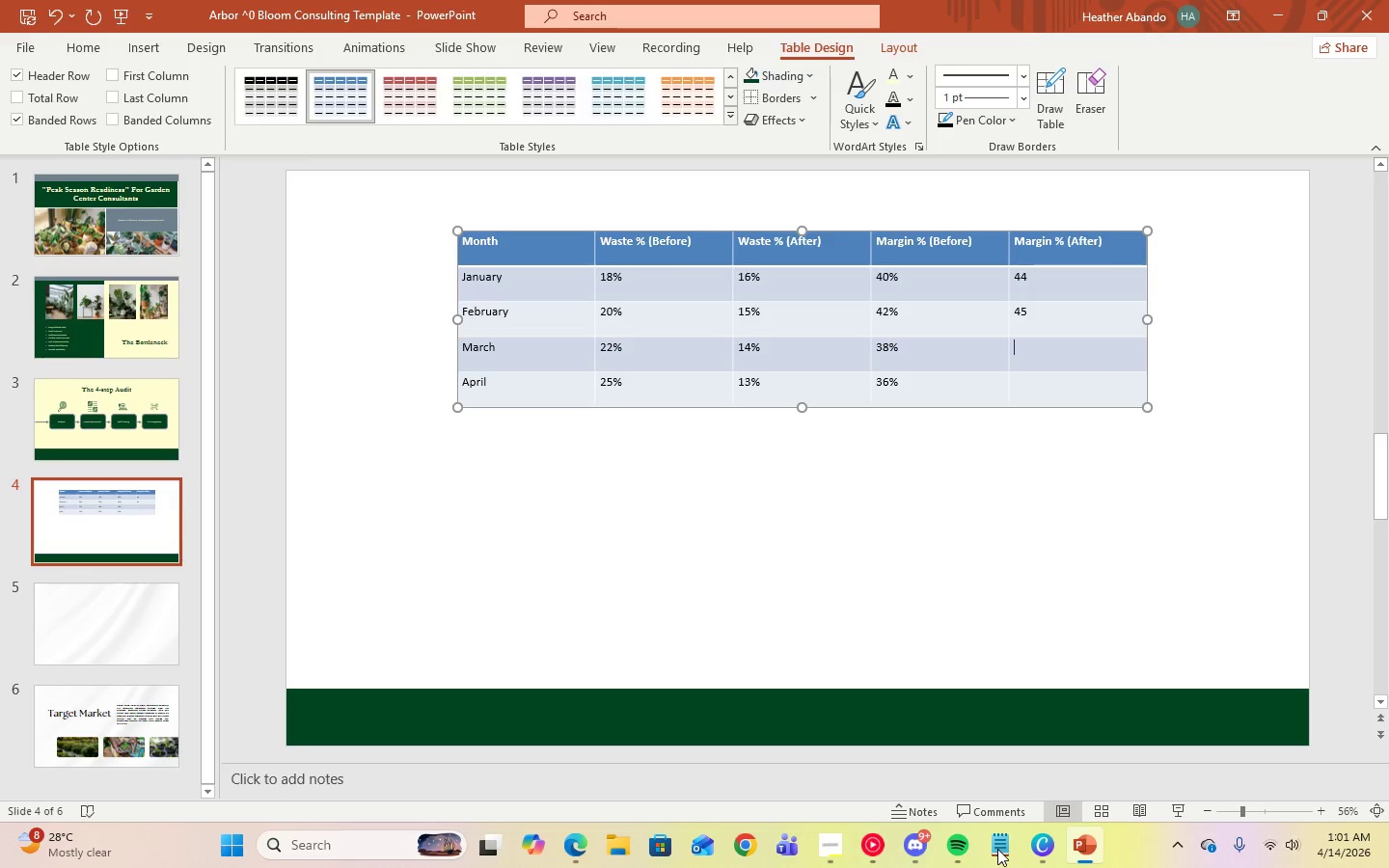 
key(Numpad4)
 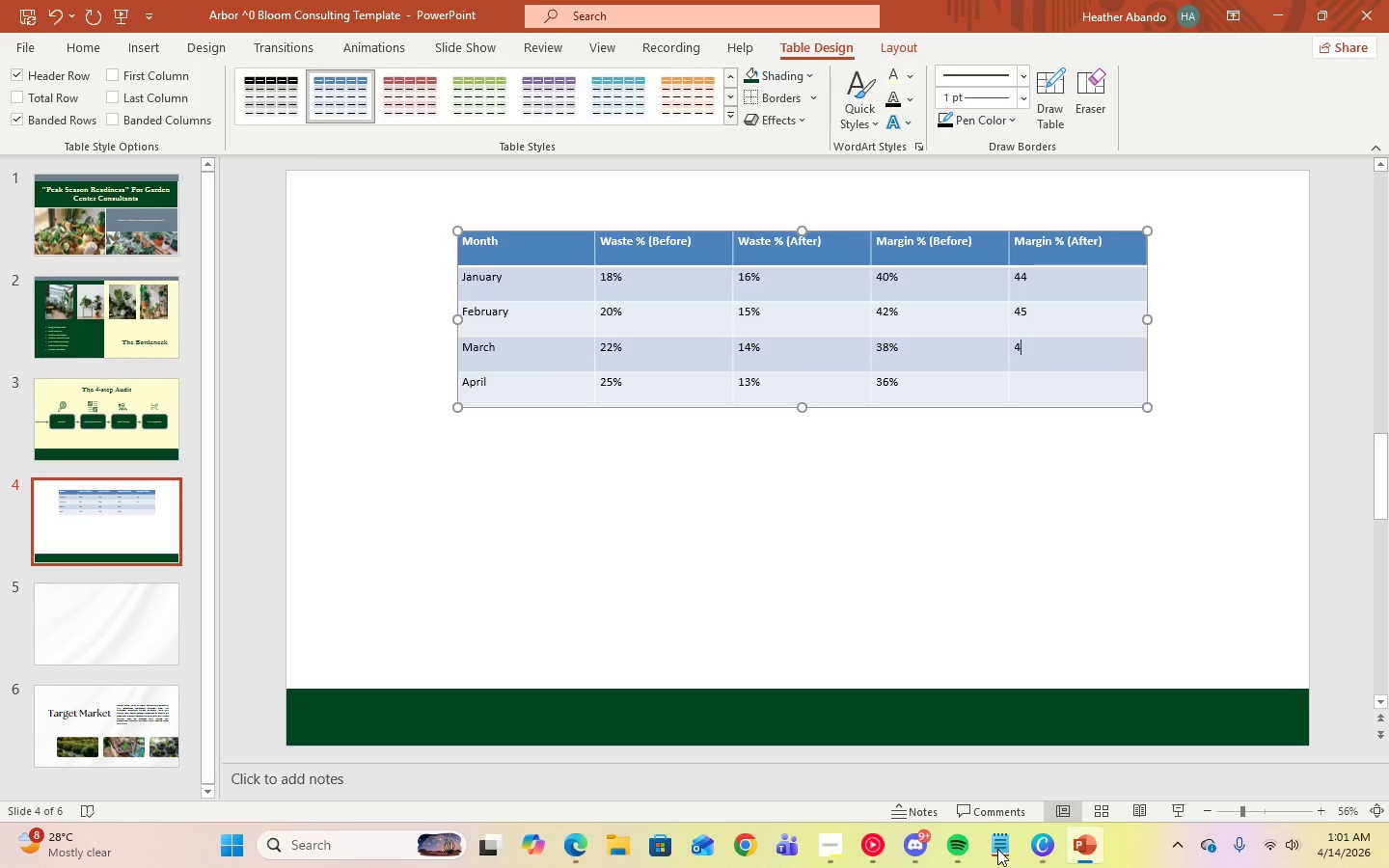 
key(Numpad7)
 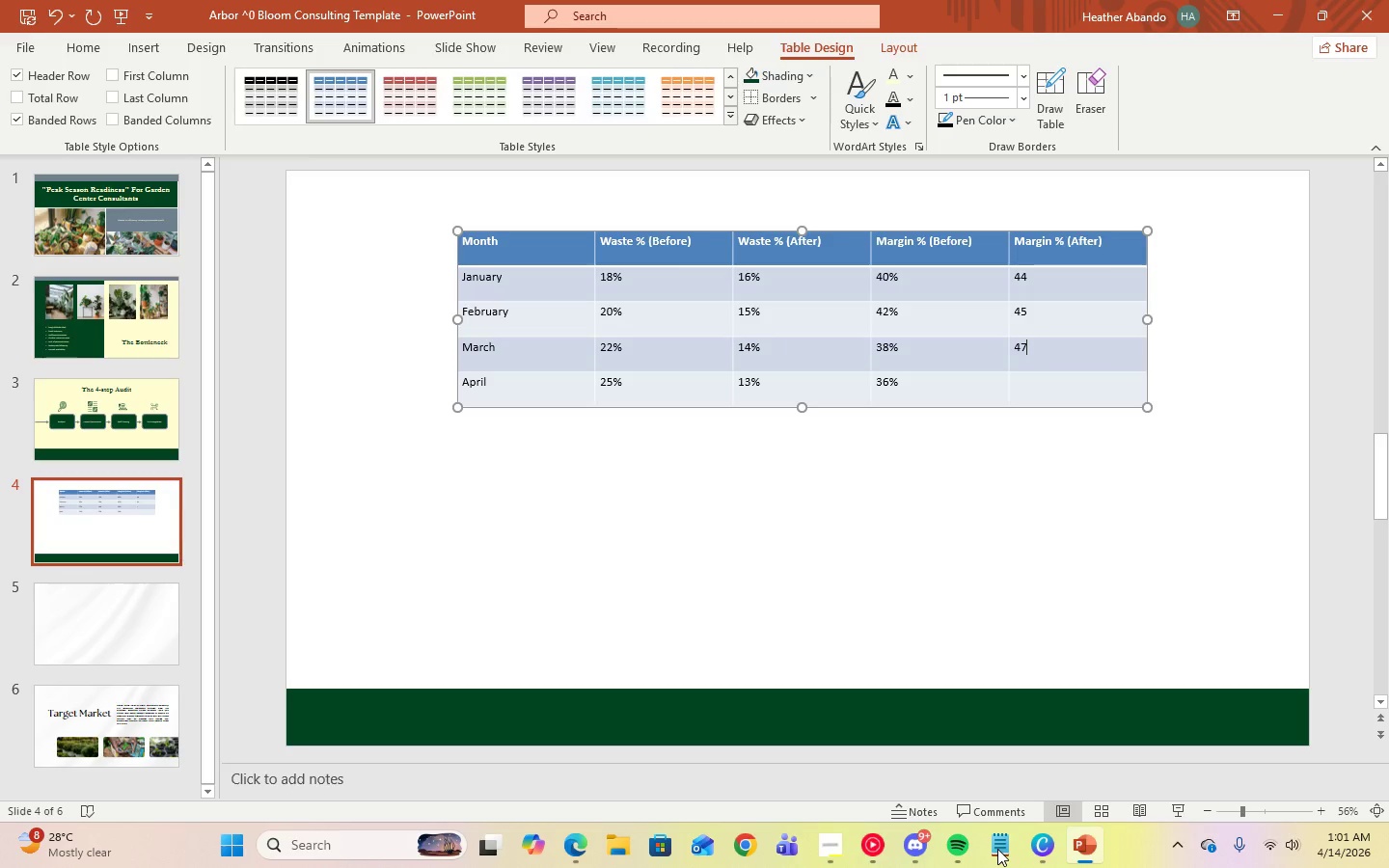 
key(ArrowDown)
 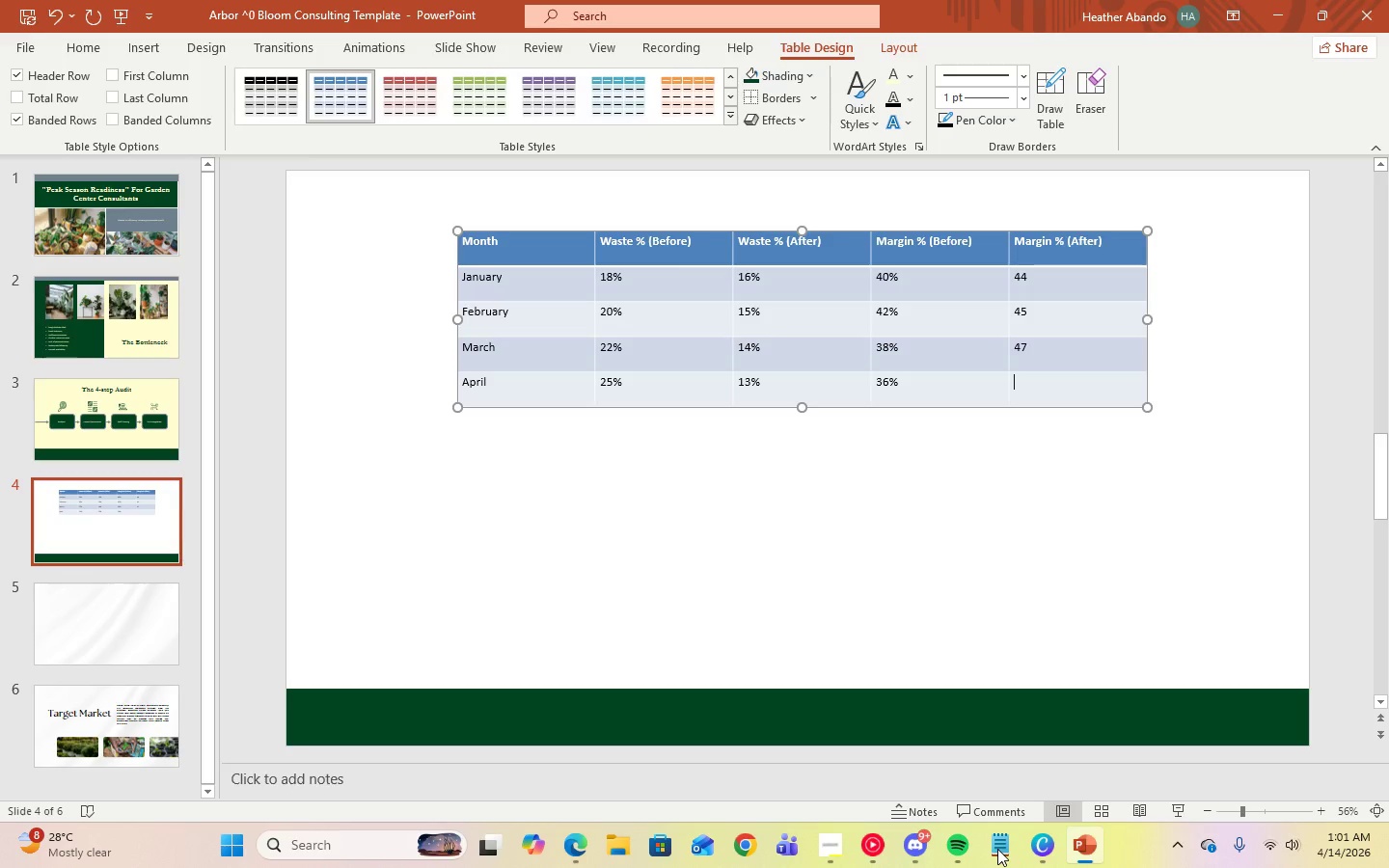 
key(Numpad5)
 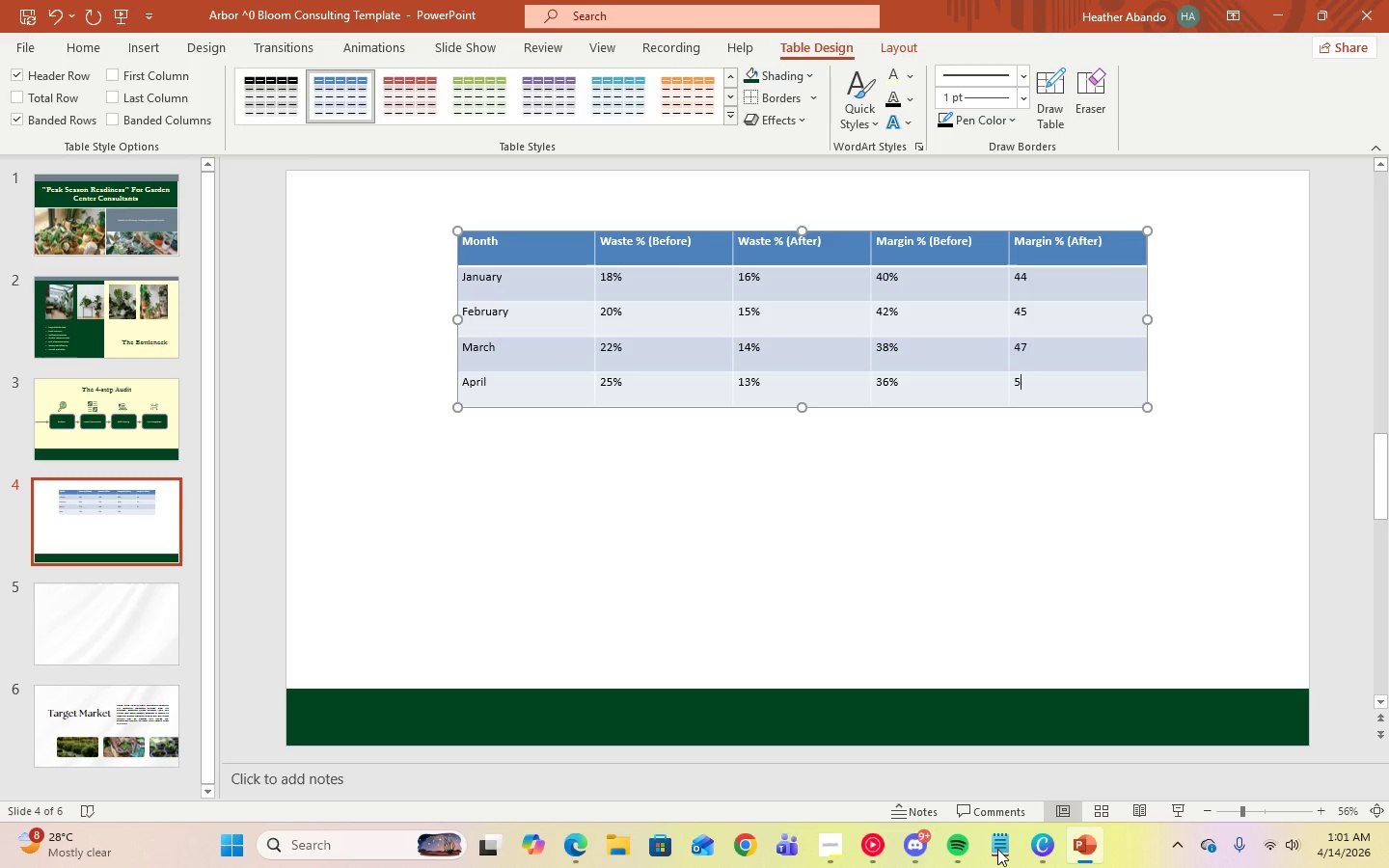 
key(Numpad0)
 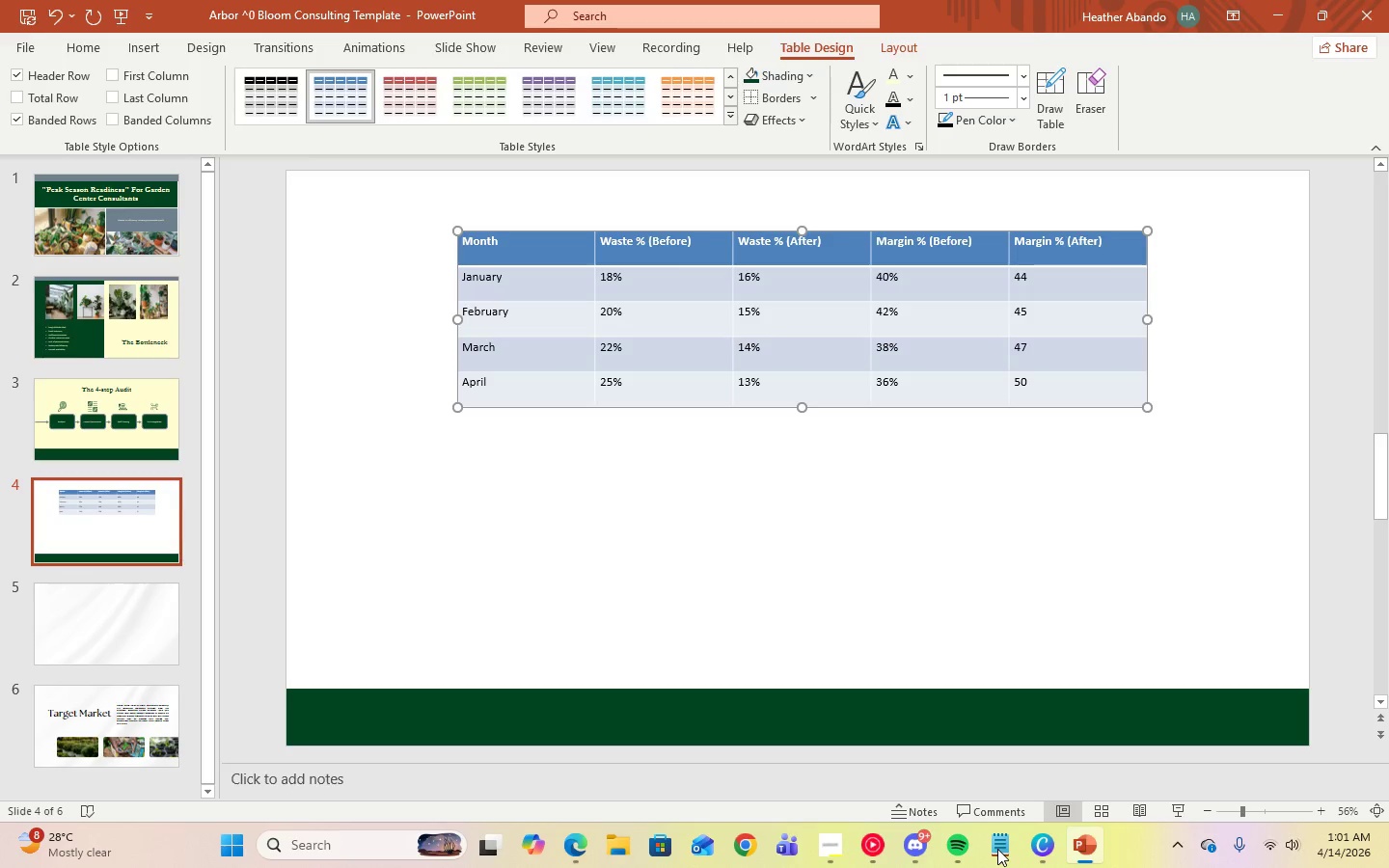 
key(Shift+5)
 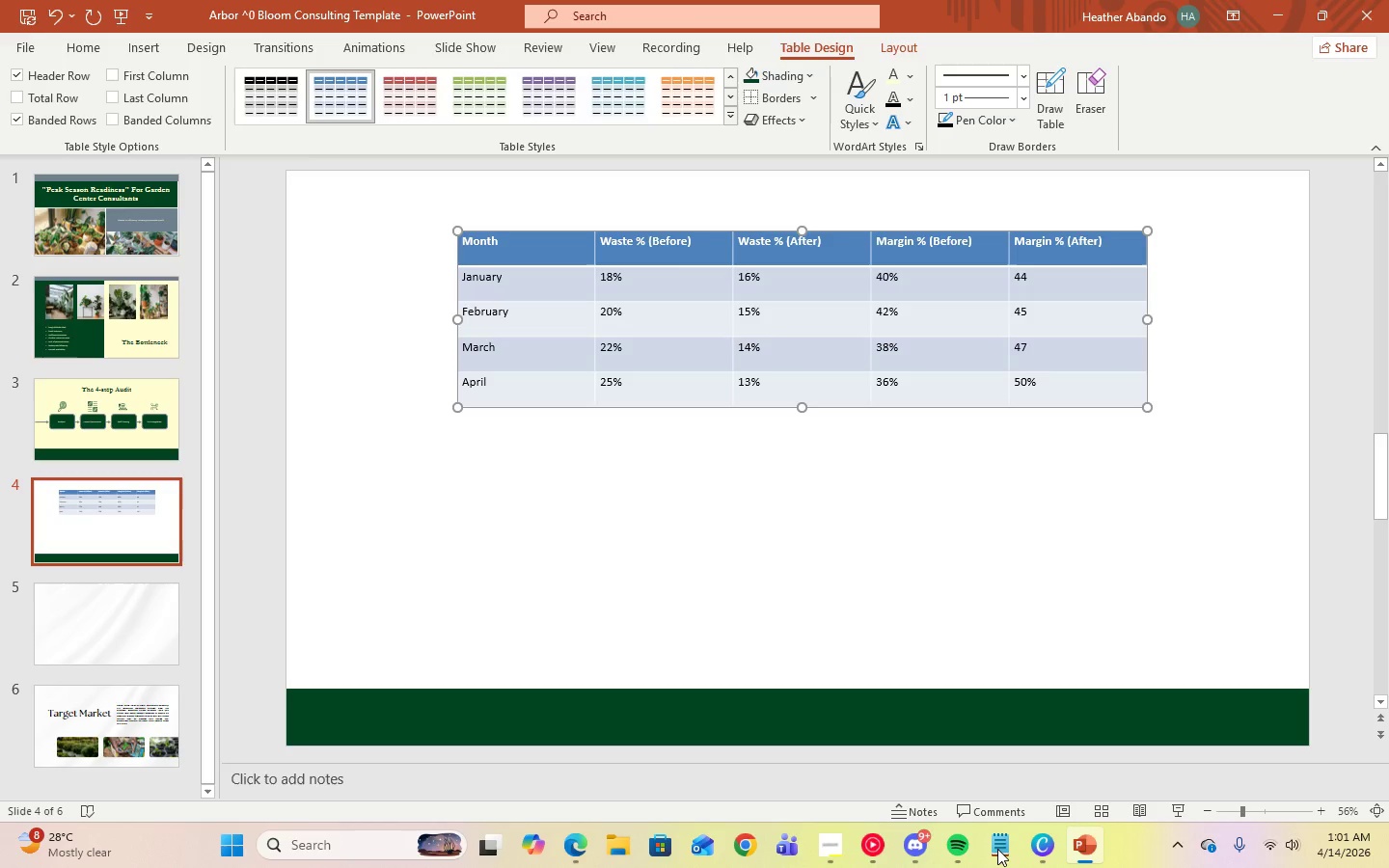 
key(ArrowUp)
 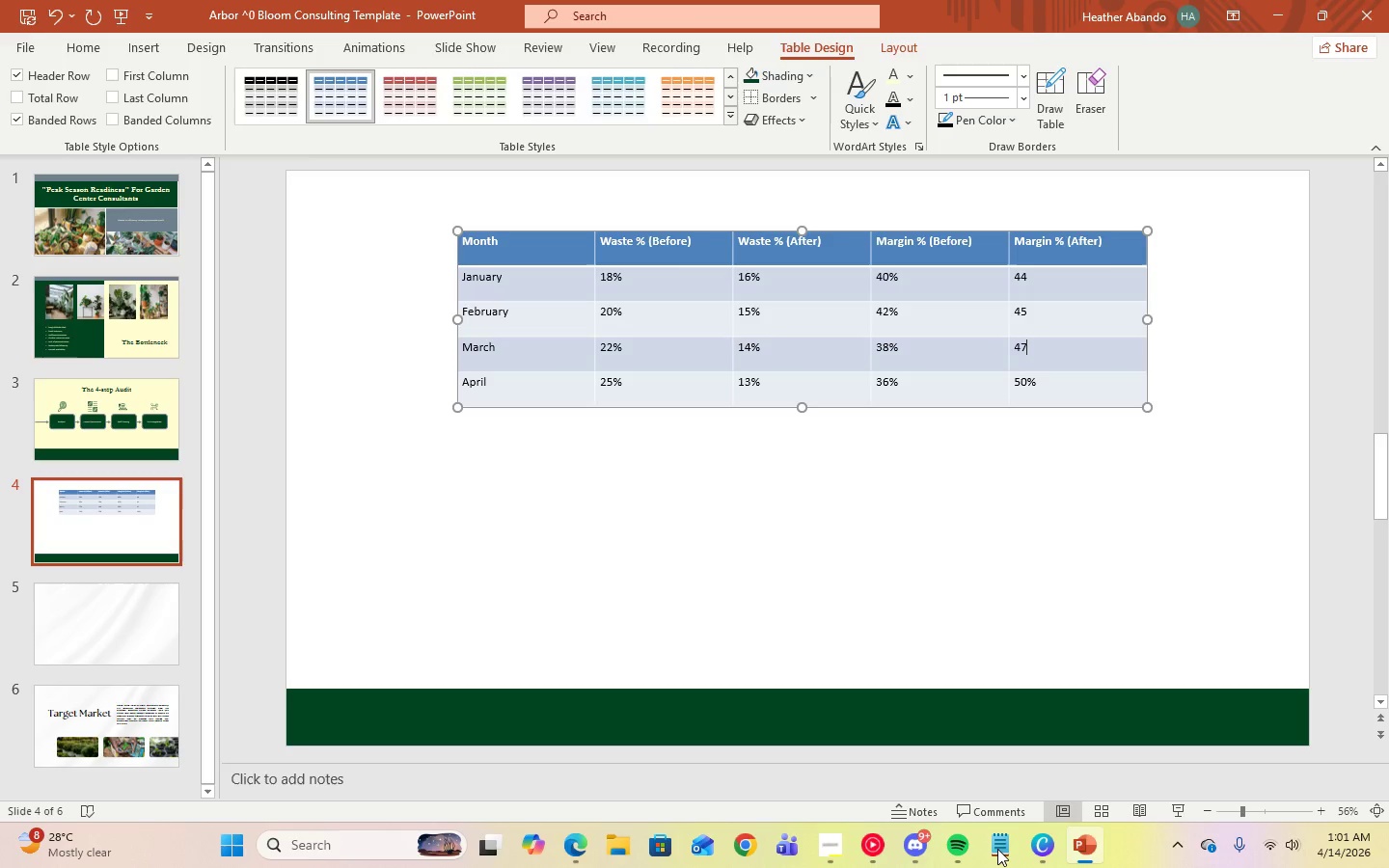 
key(Shift+5)
 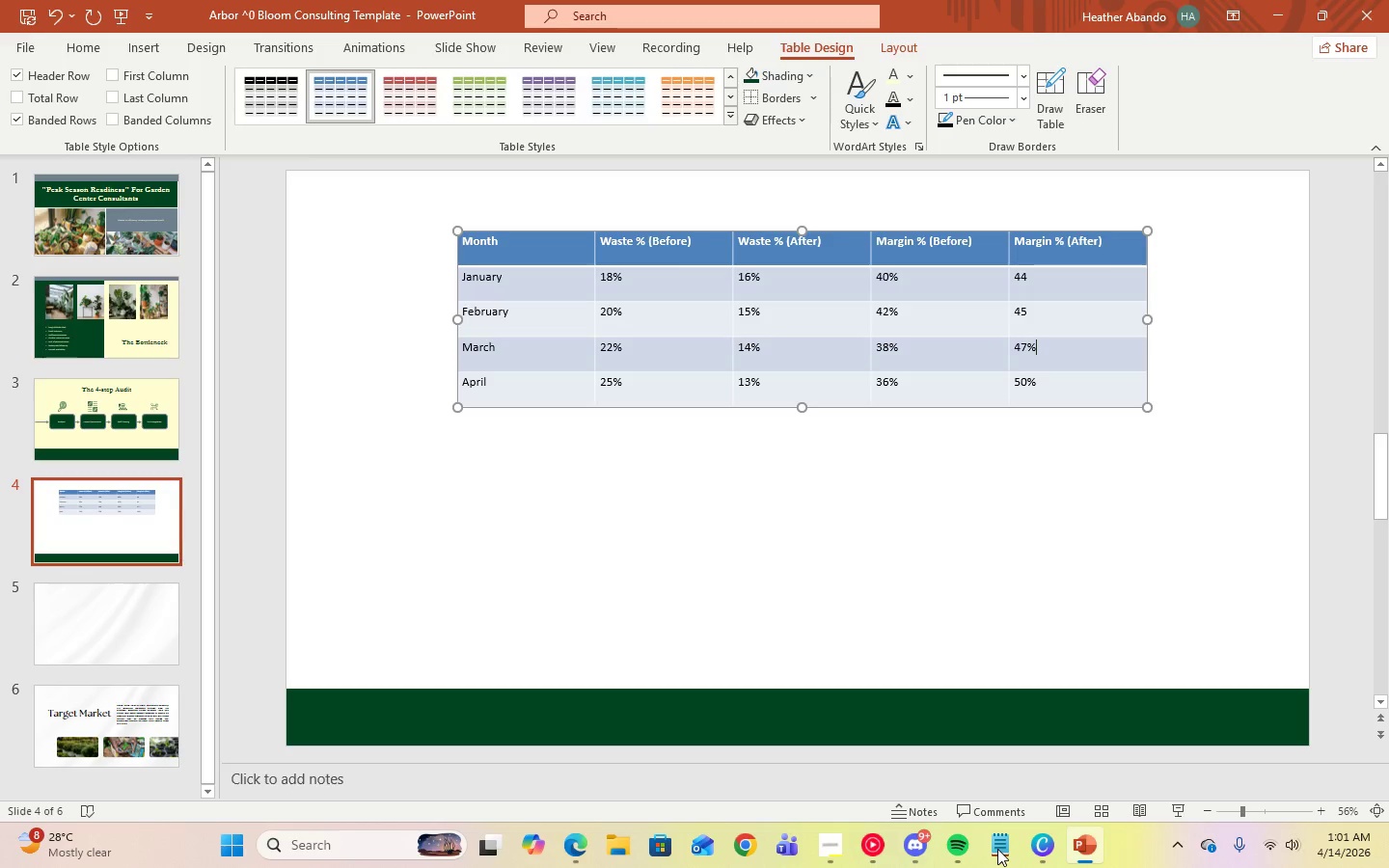 
key(ArrowUp)
 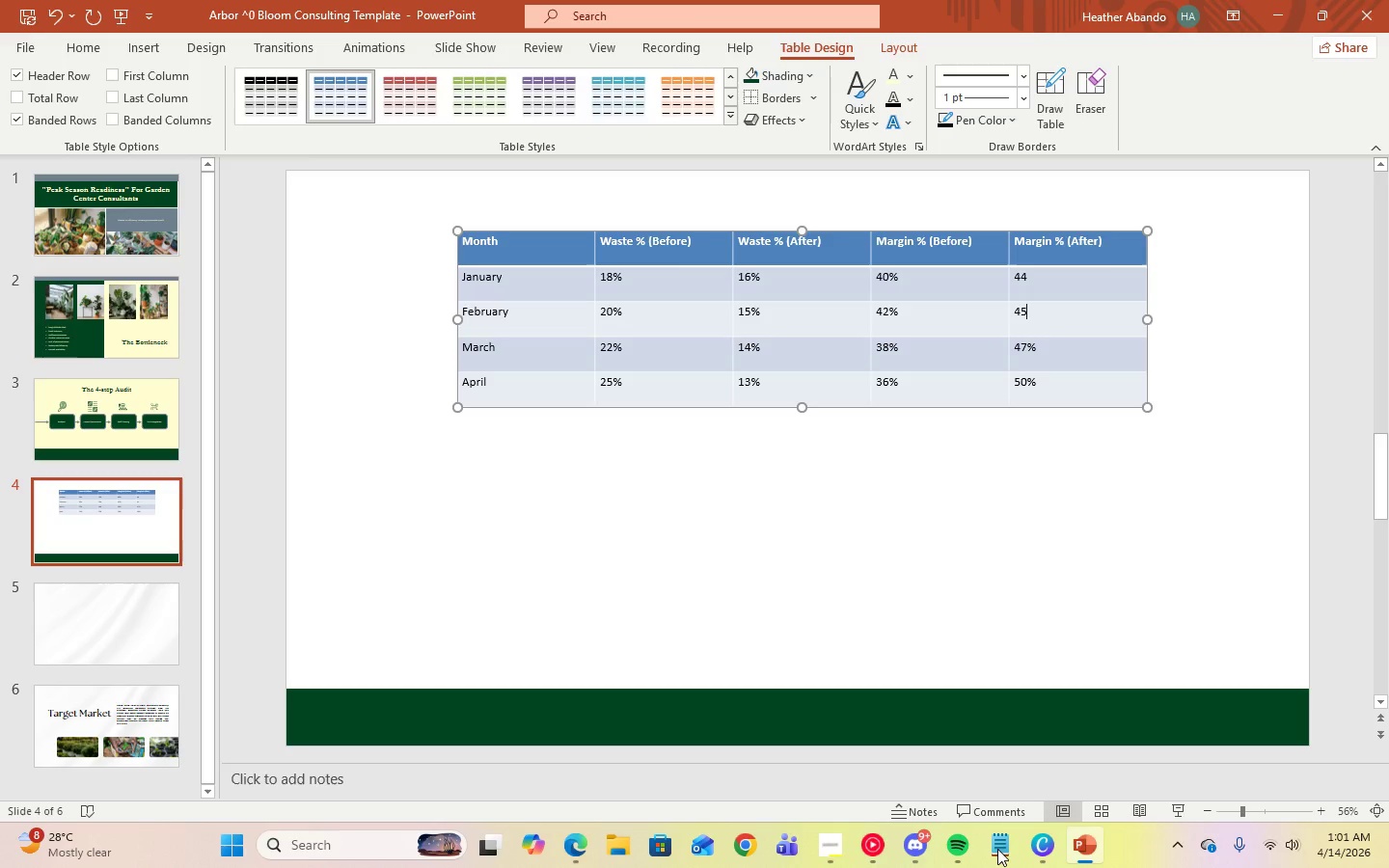 
key(Shift+5)
 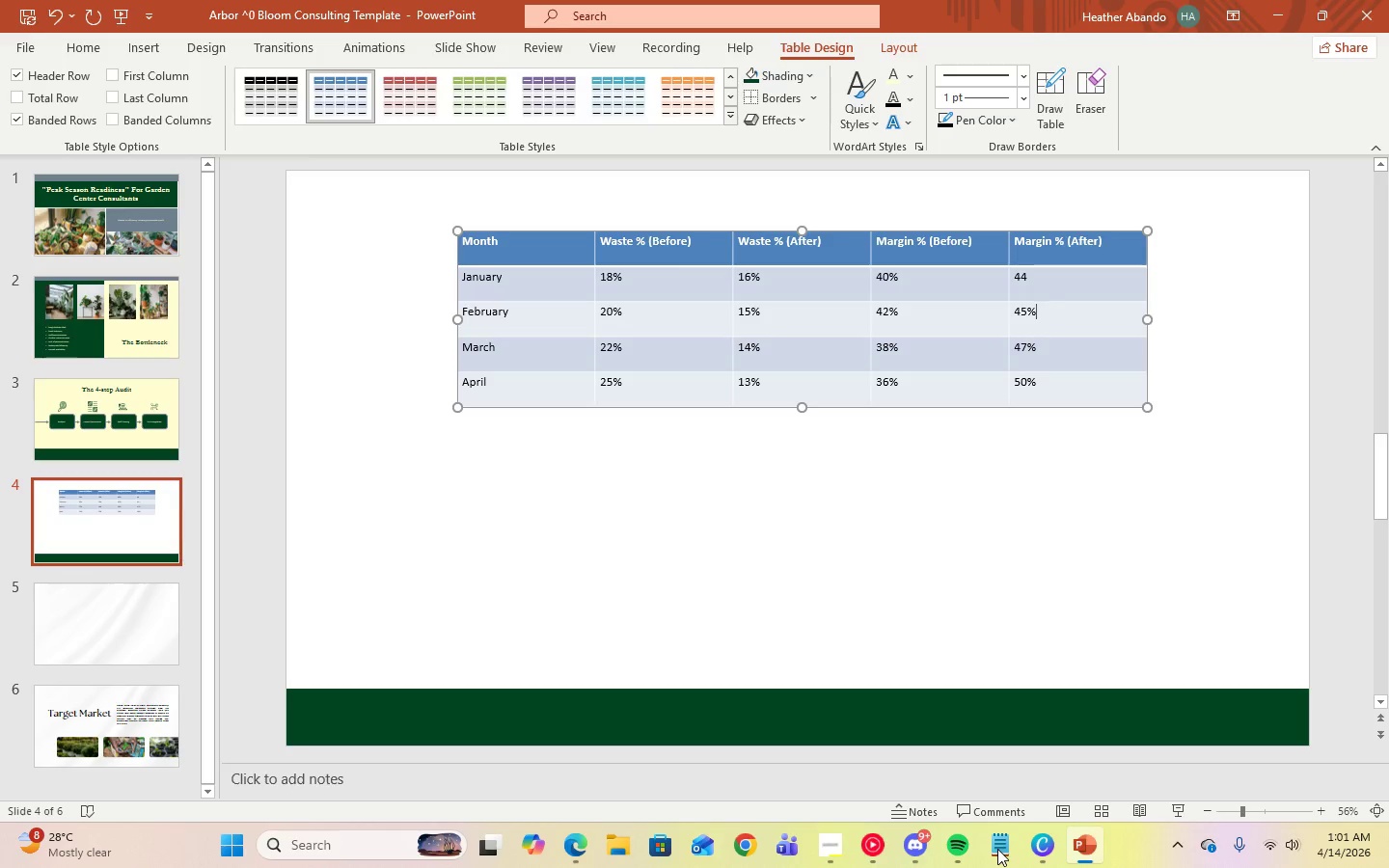 
key(ArrowUp)
 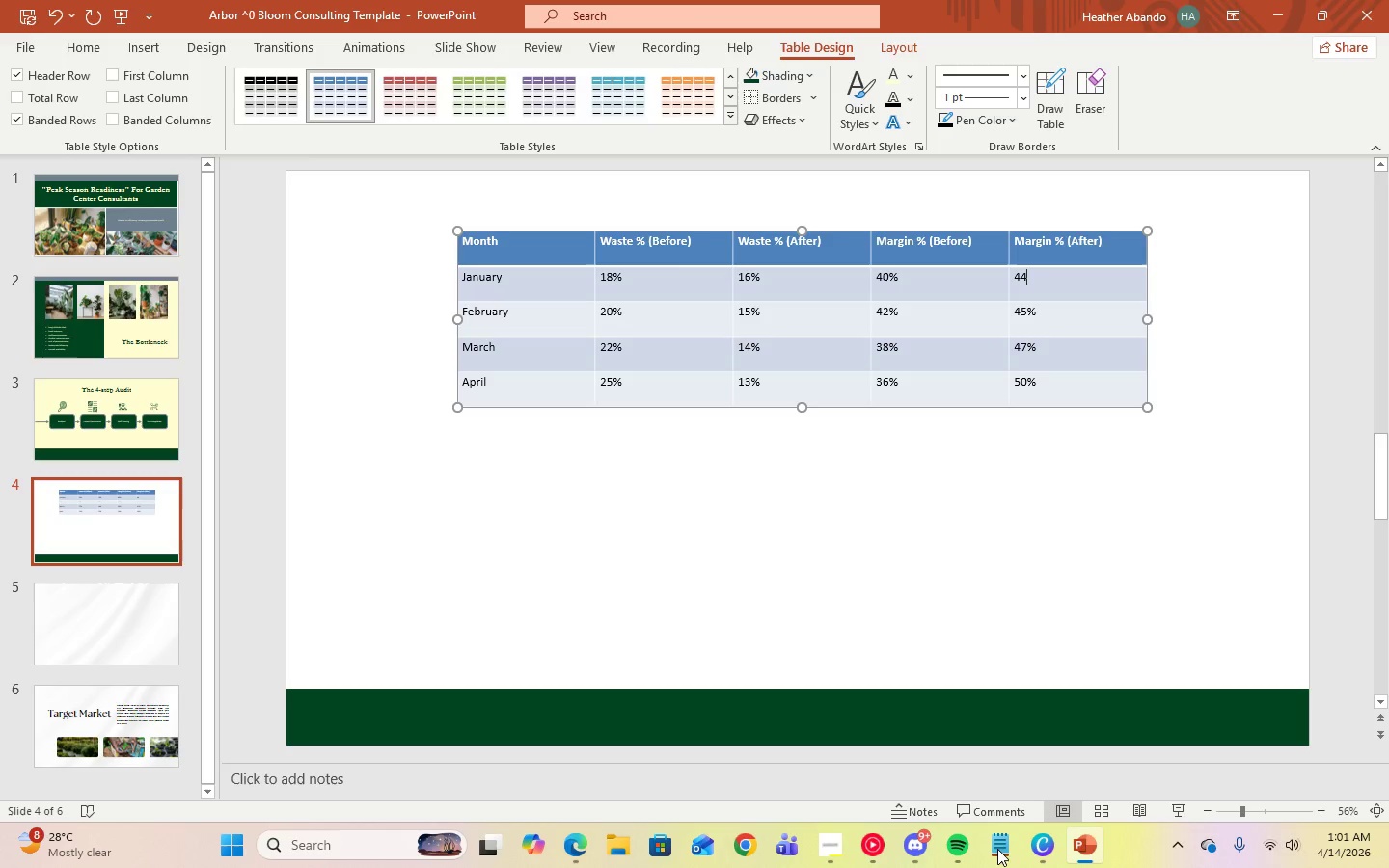 
key(Shift+5)
 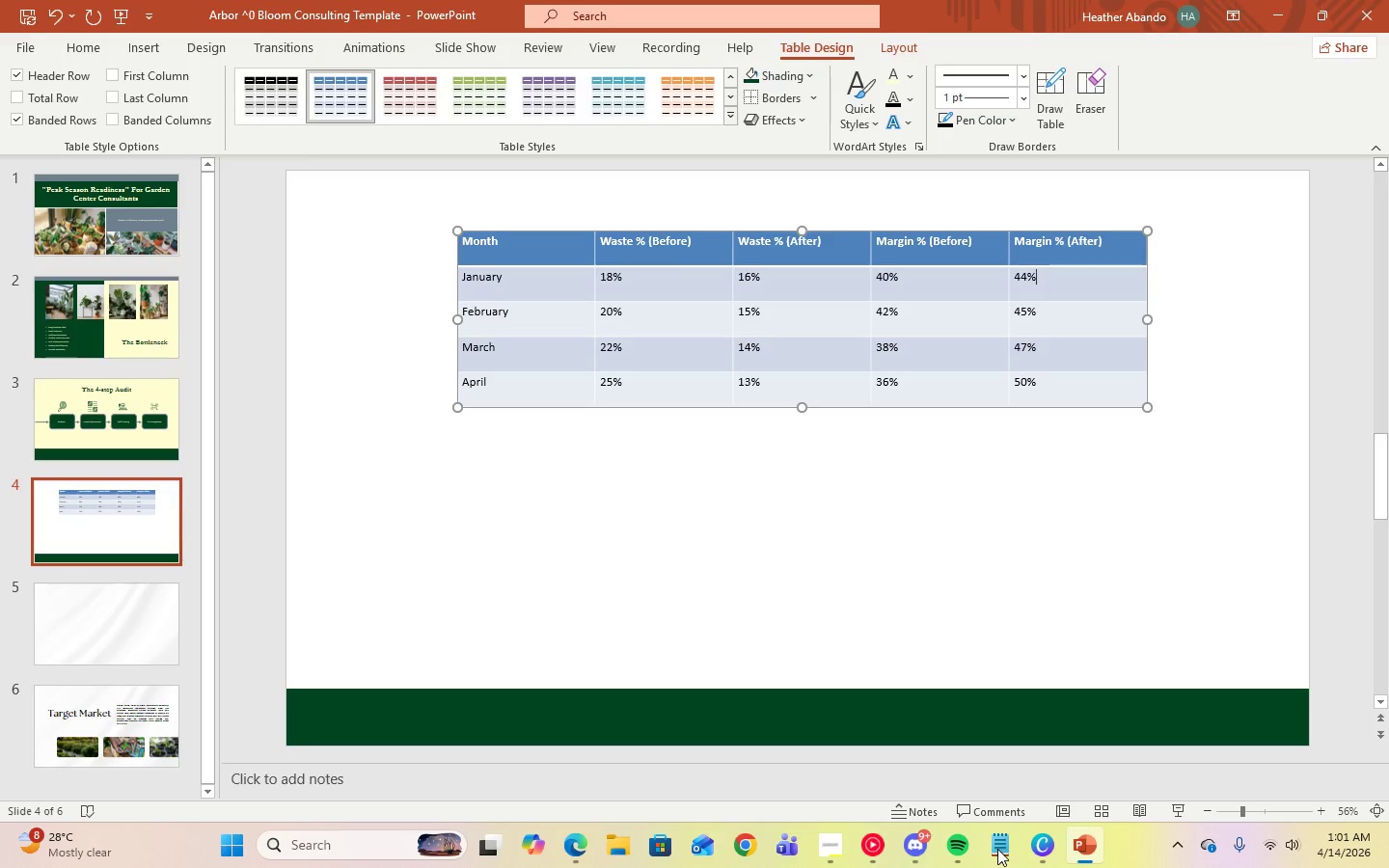 
left_click([997, 849])
 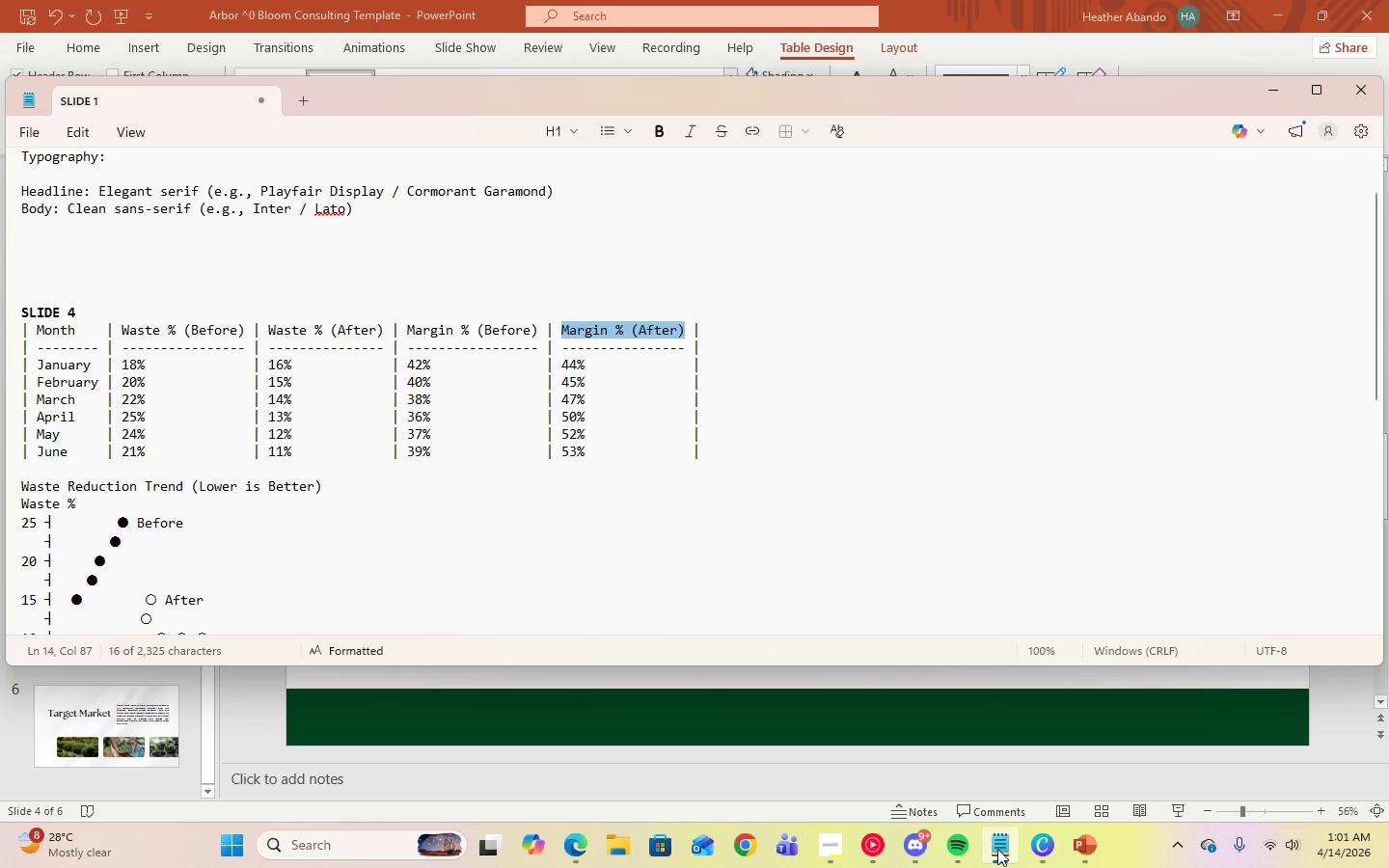 
left_click([997, 849])
 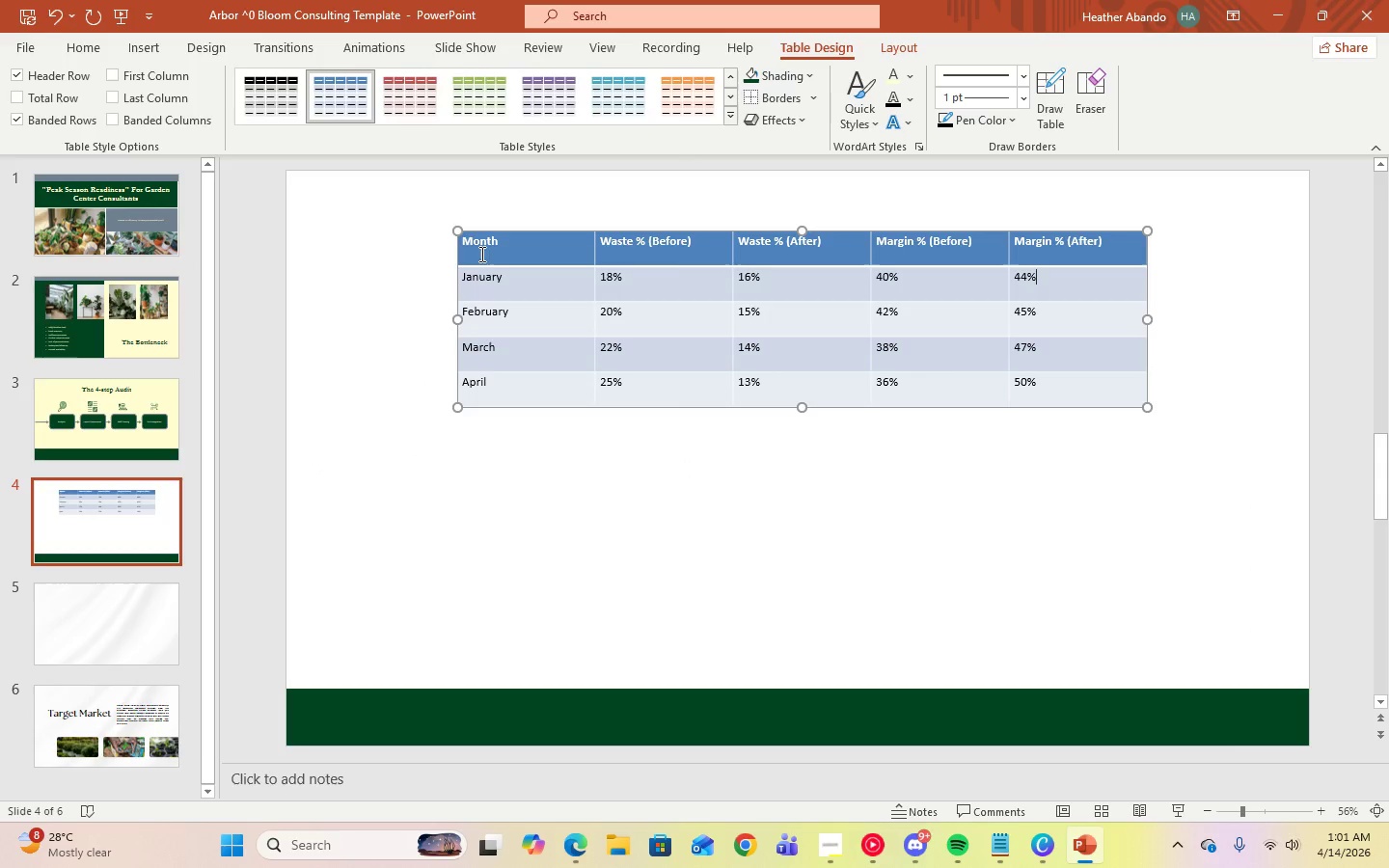 
left_click([472, 243])
 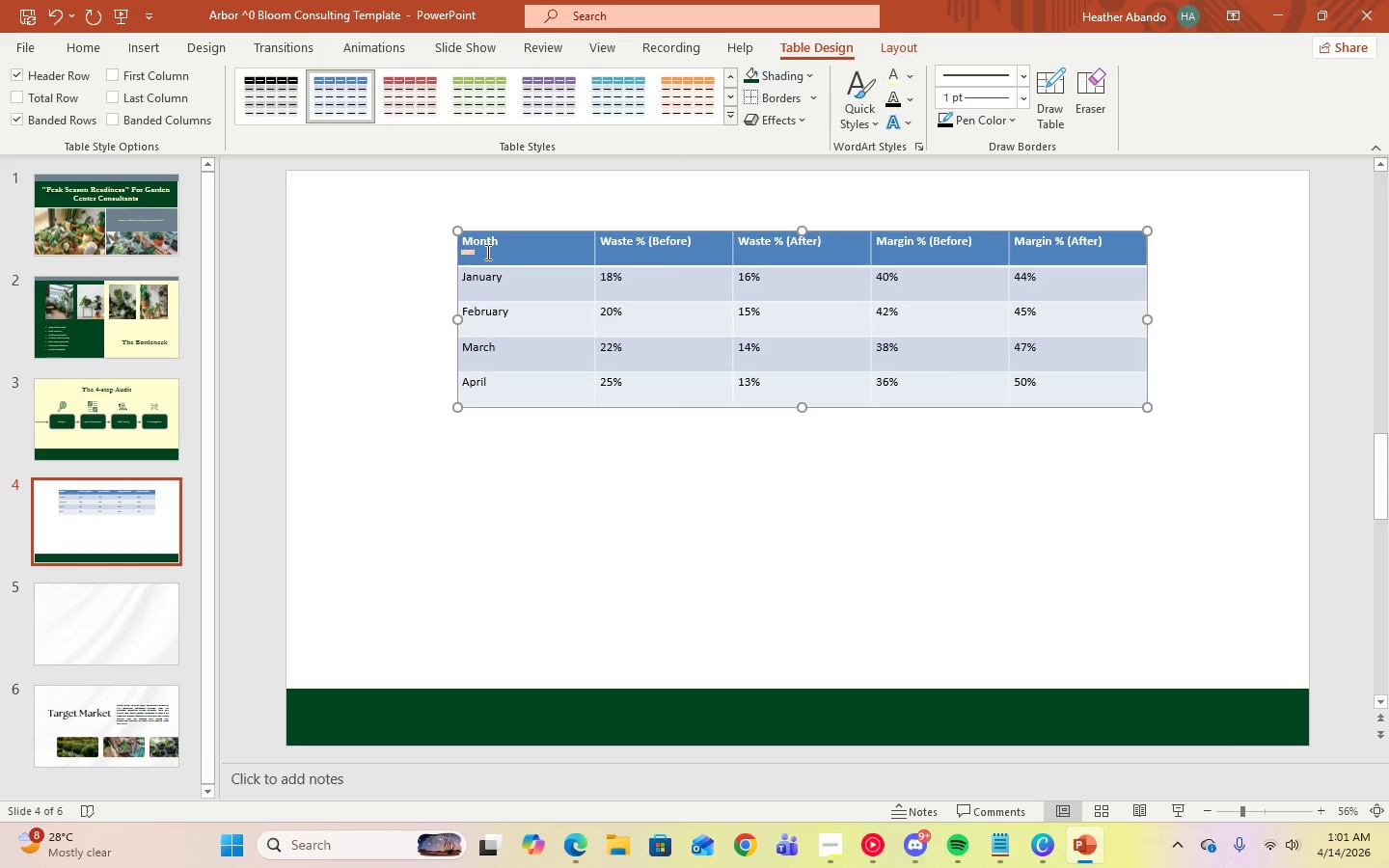 
key(Control+A)
 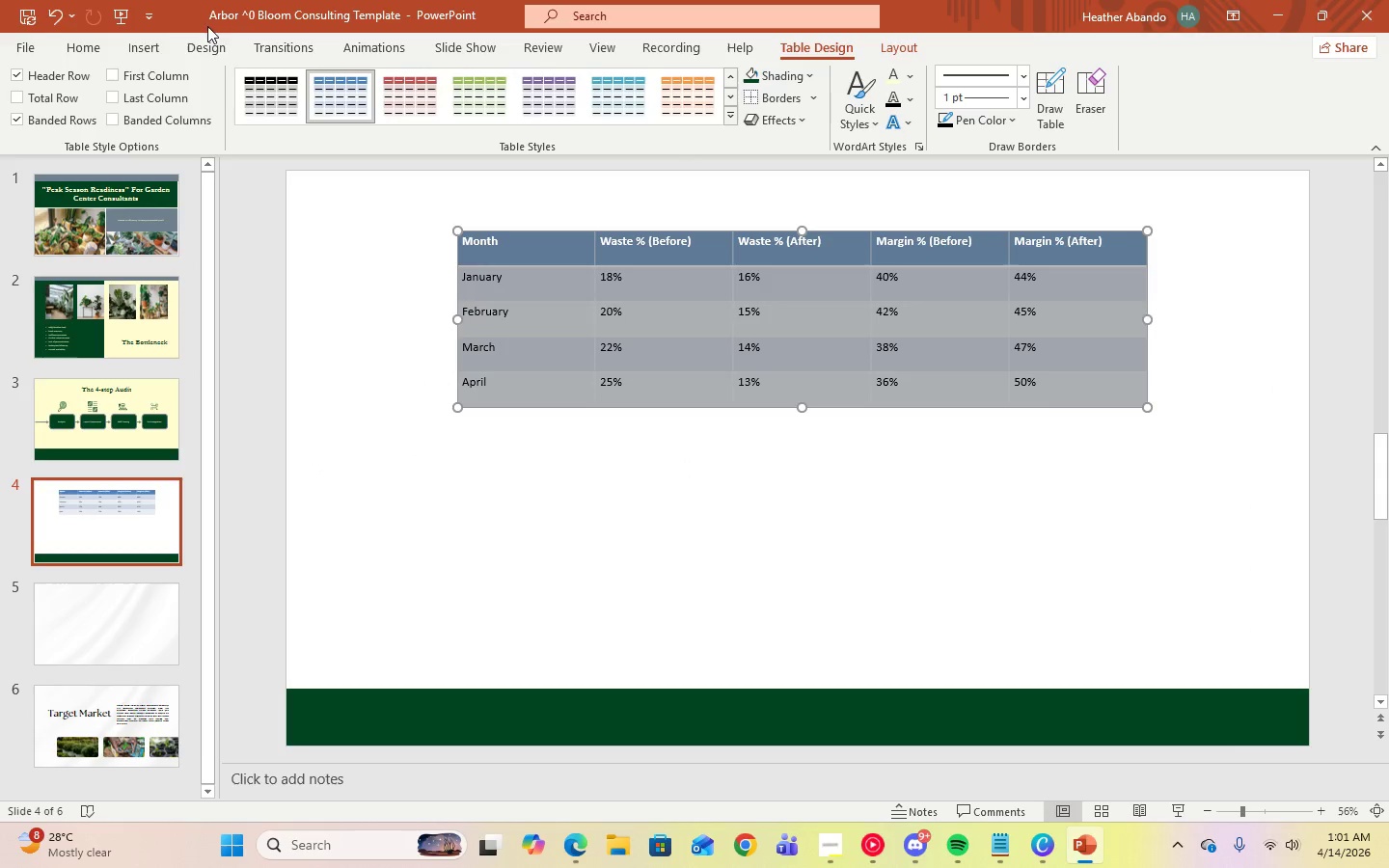 
left_click([91, 48])
 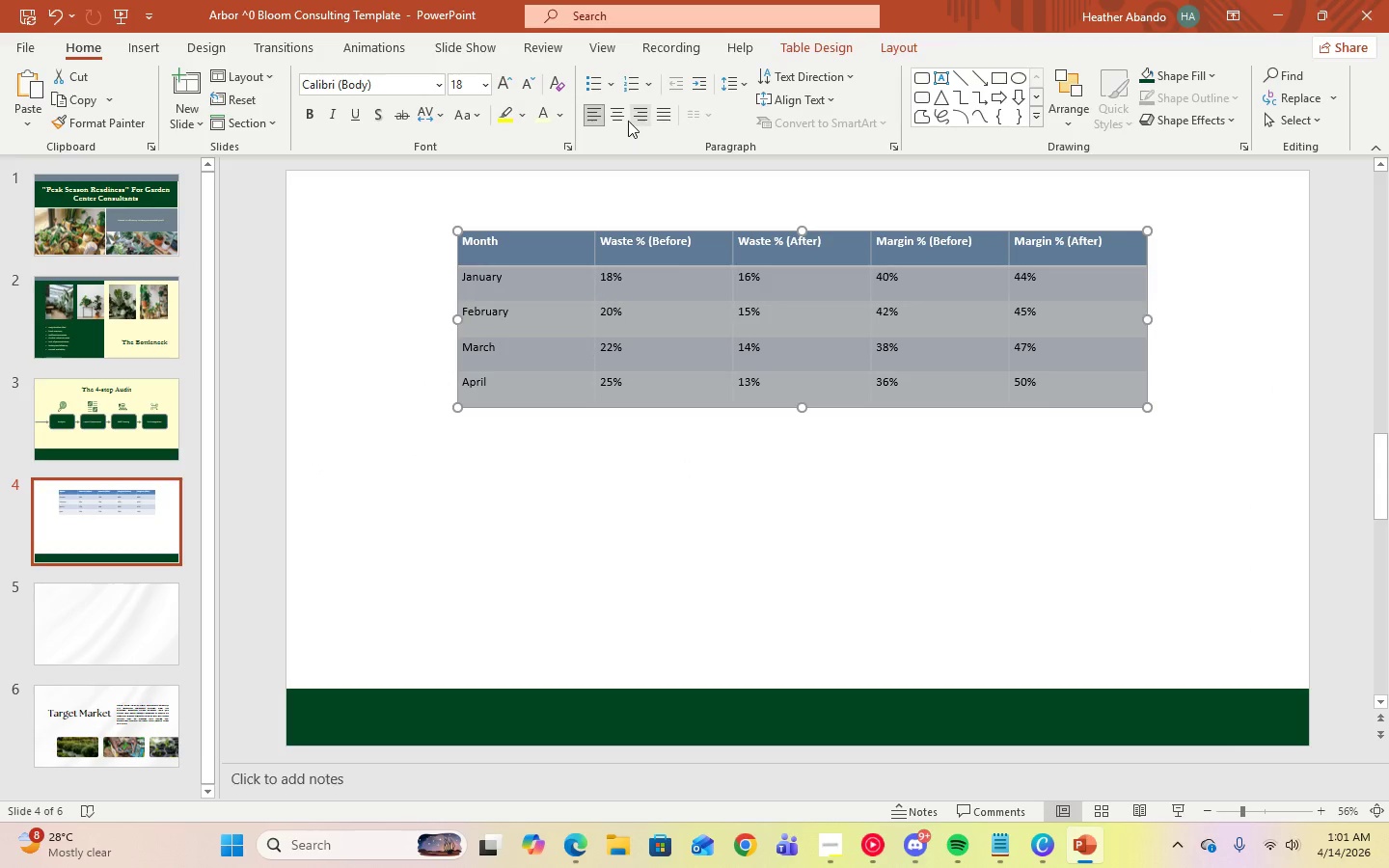 
left_click([620, 118])
 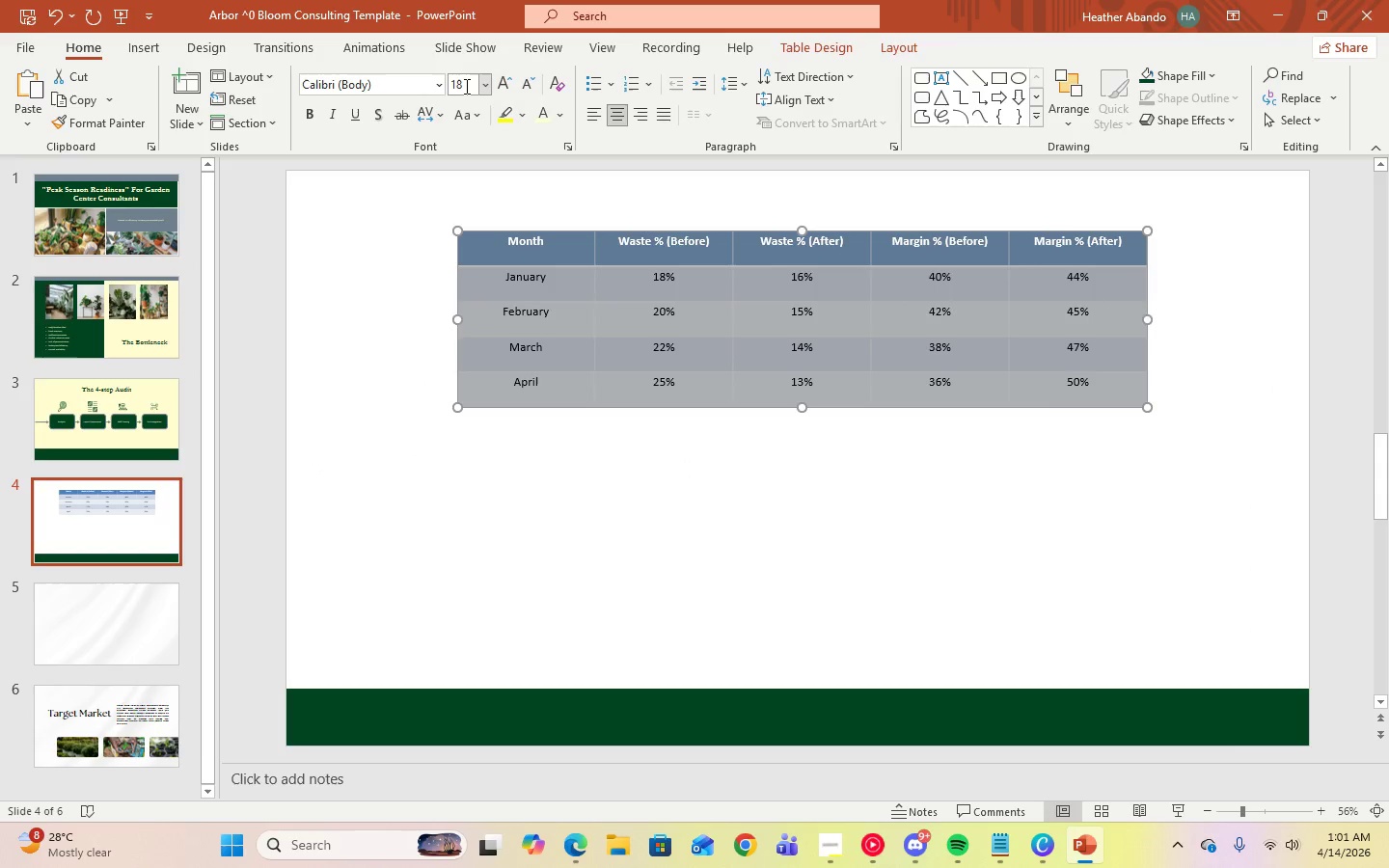 
left_click([481, 89])
 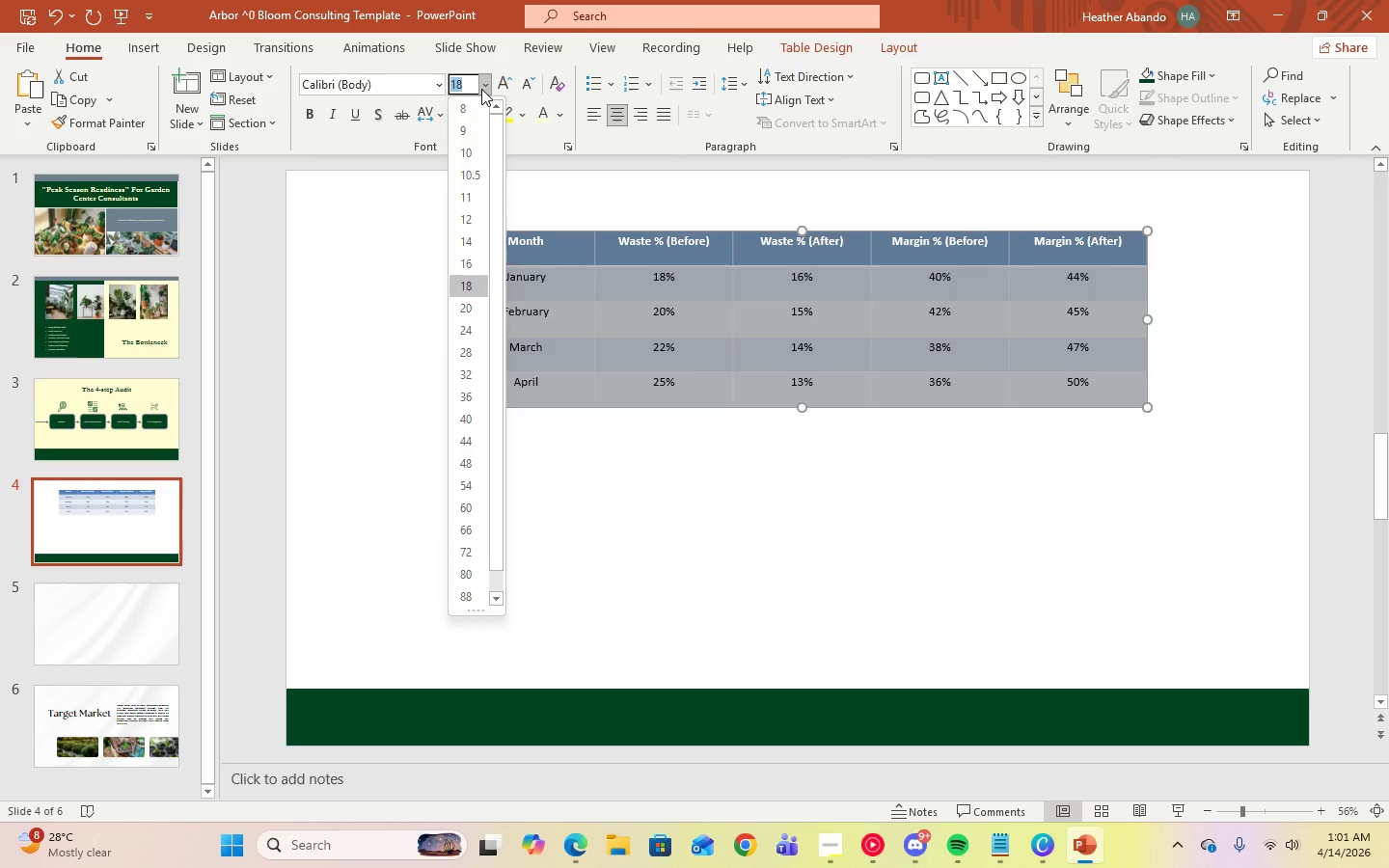 
left_click([481, 89])
 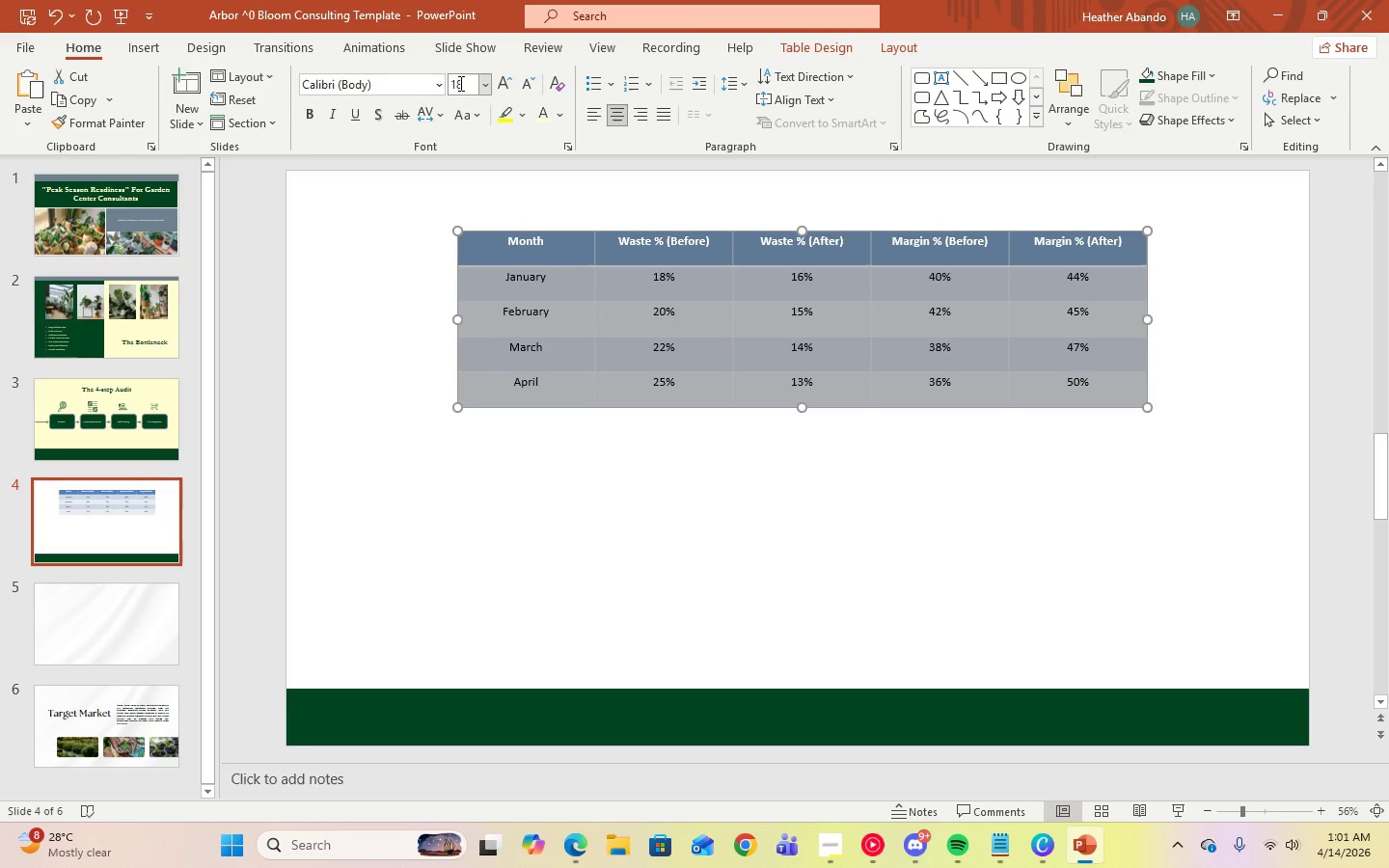 
left_click([458, 82])
 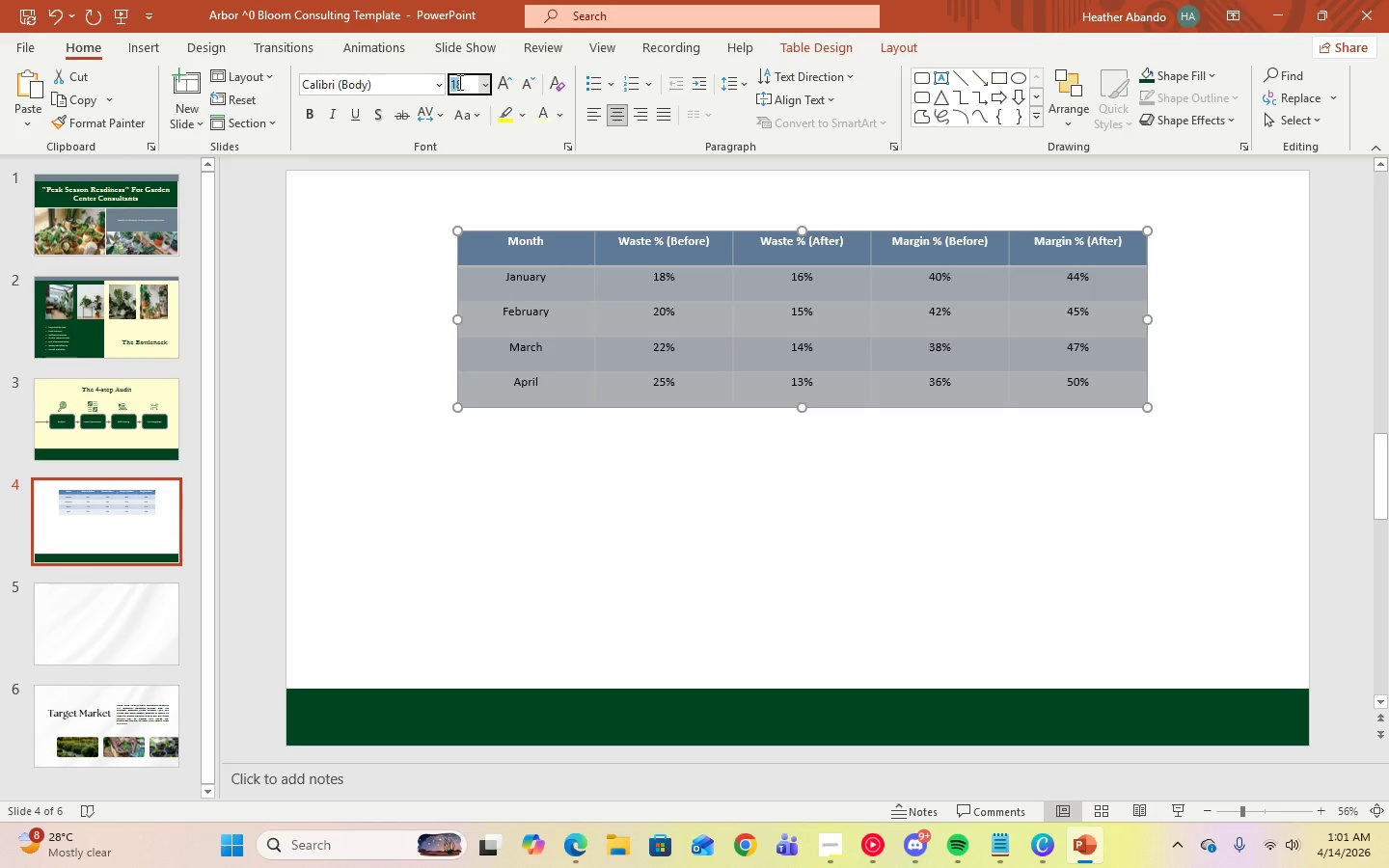 
key(Numpad2)
 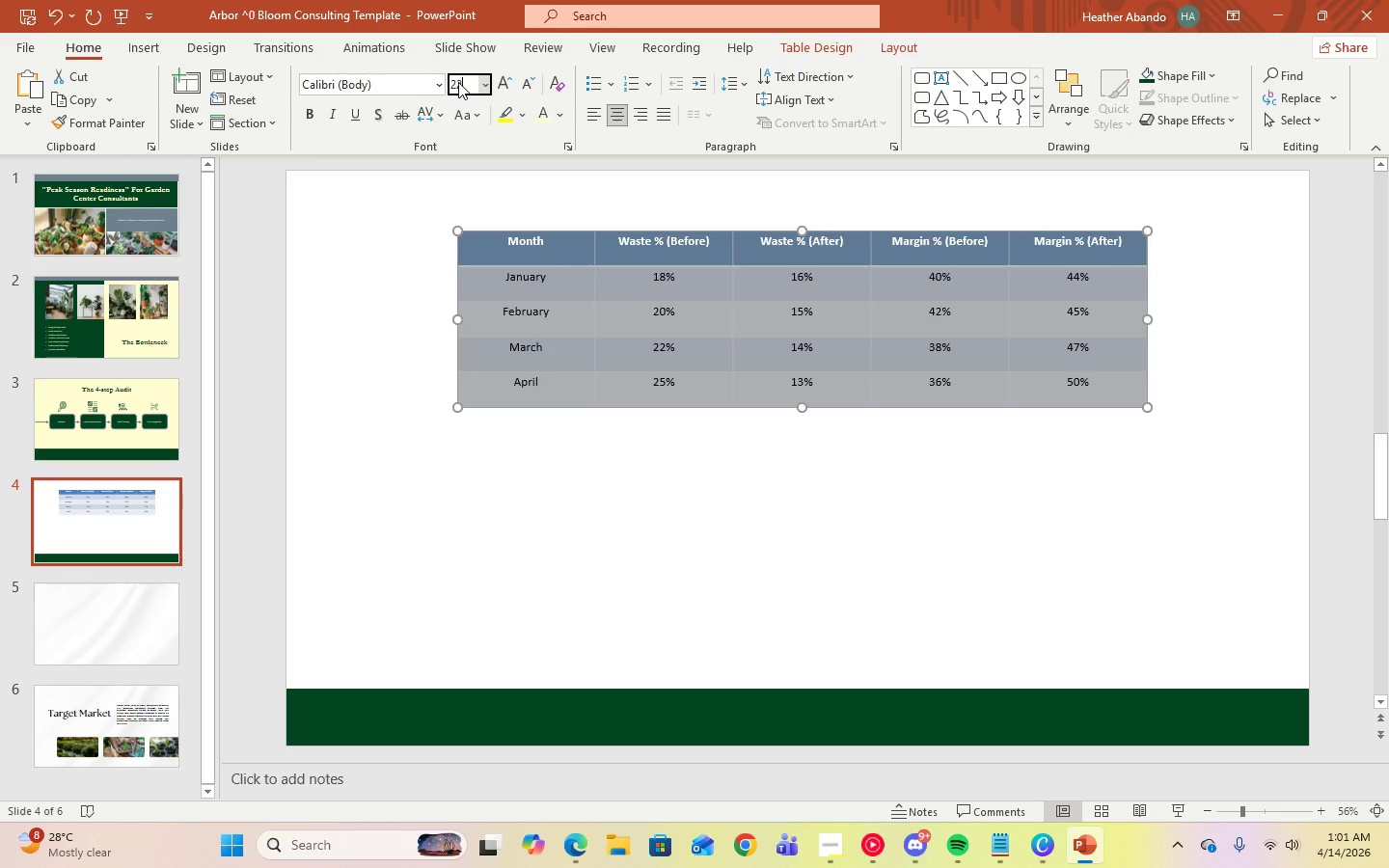 
key(Numpad2)
 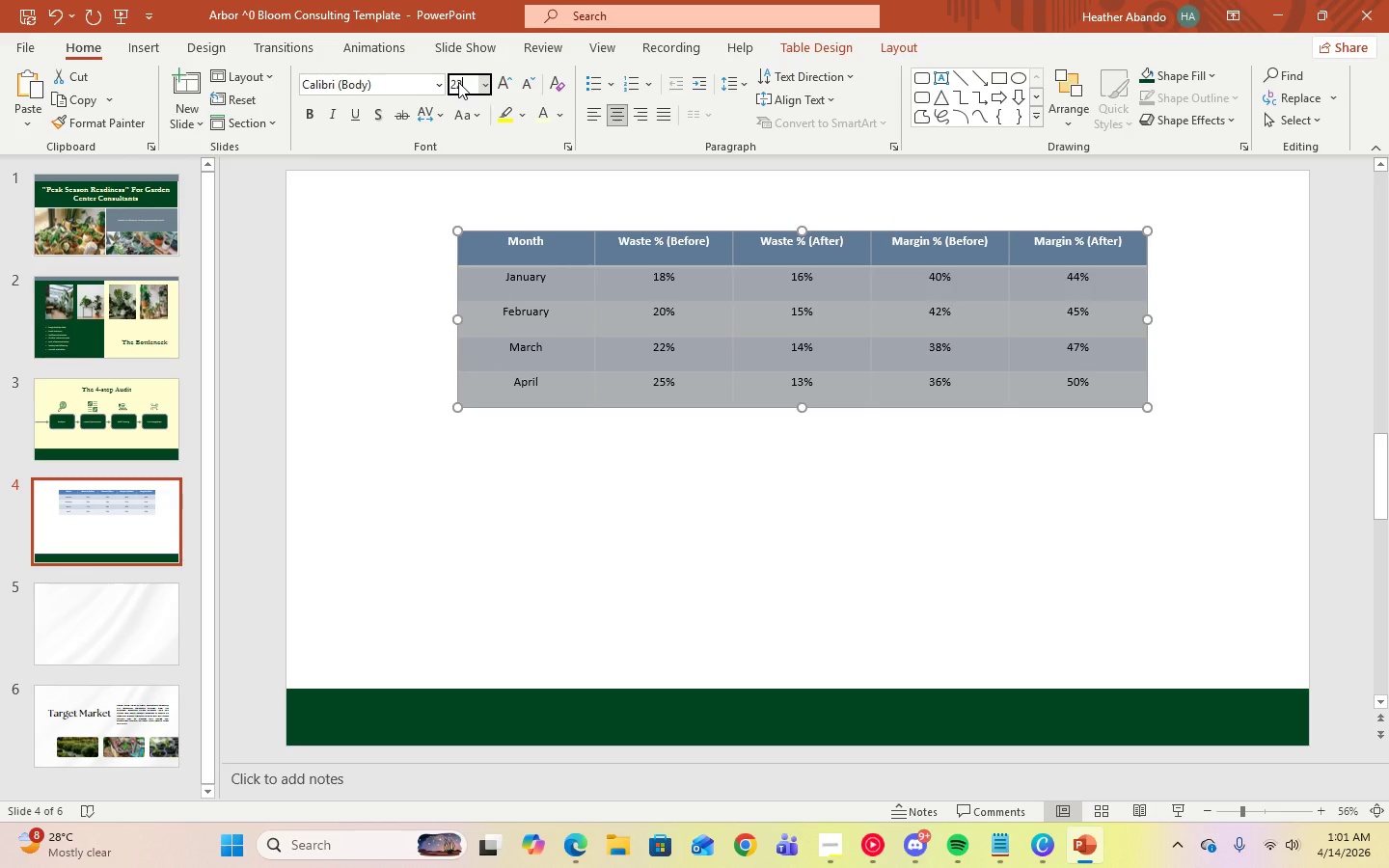 
key(Enter)
 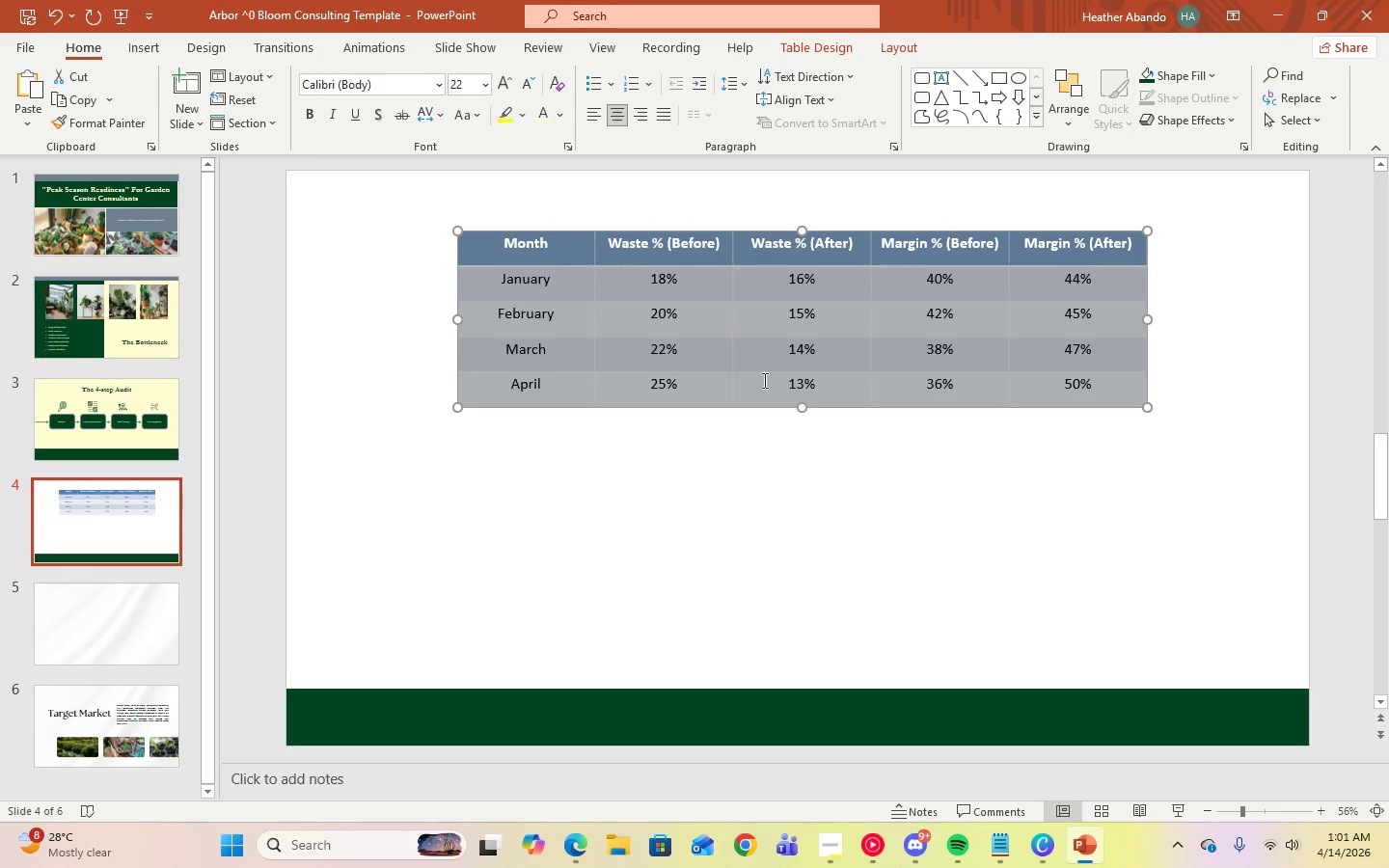 
left_click([880, 517])
 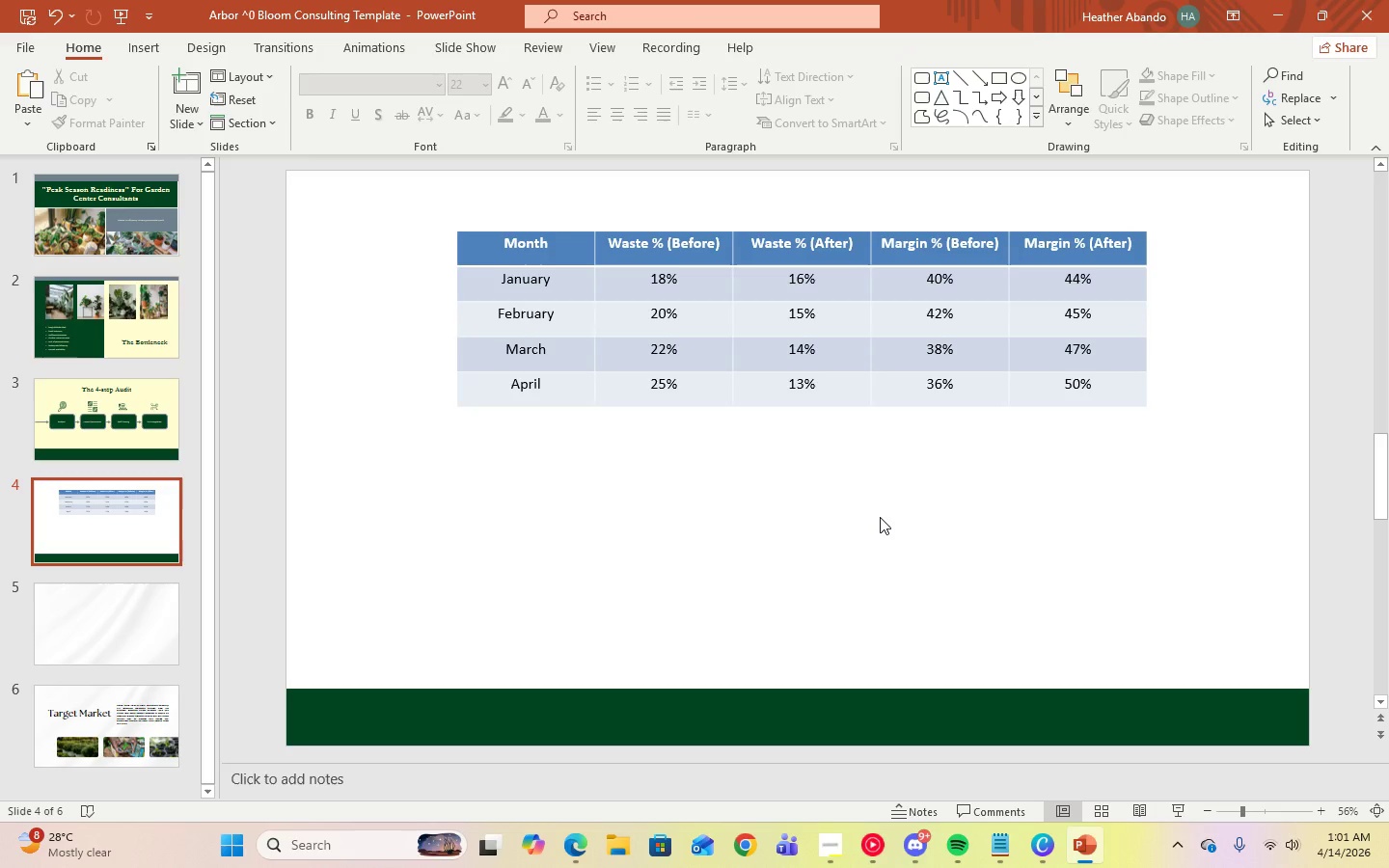 
wait(9.28)
 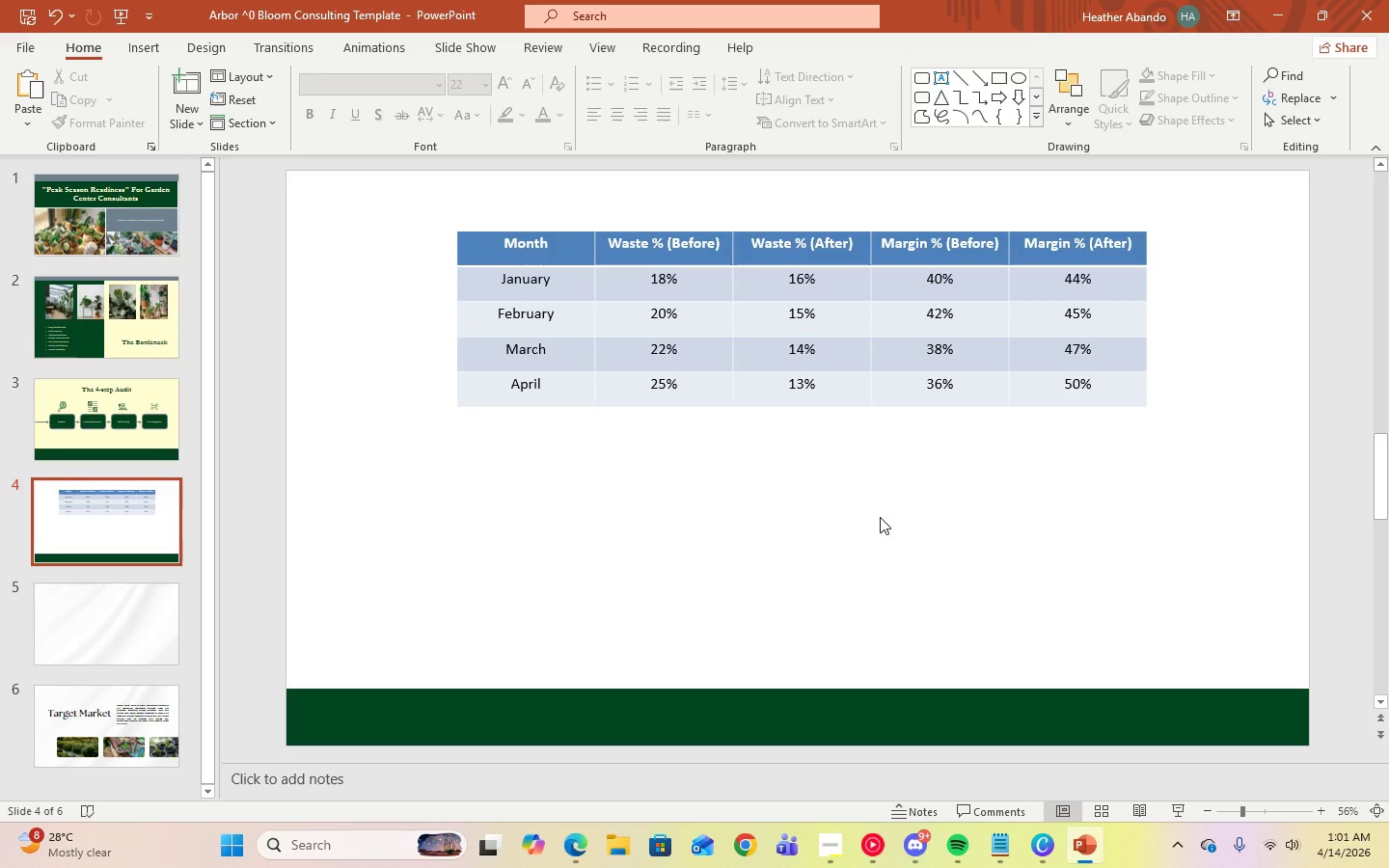 
left_click([863, 395])
 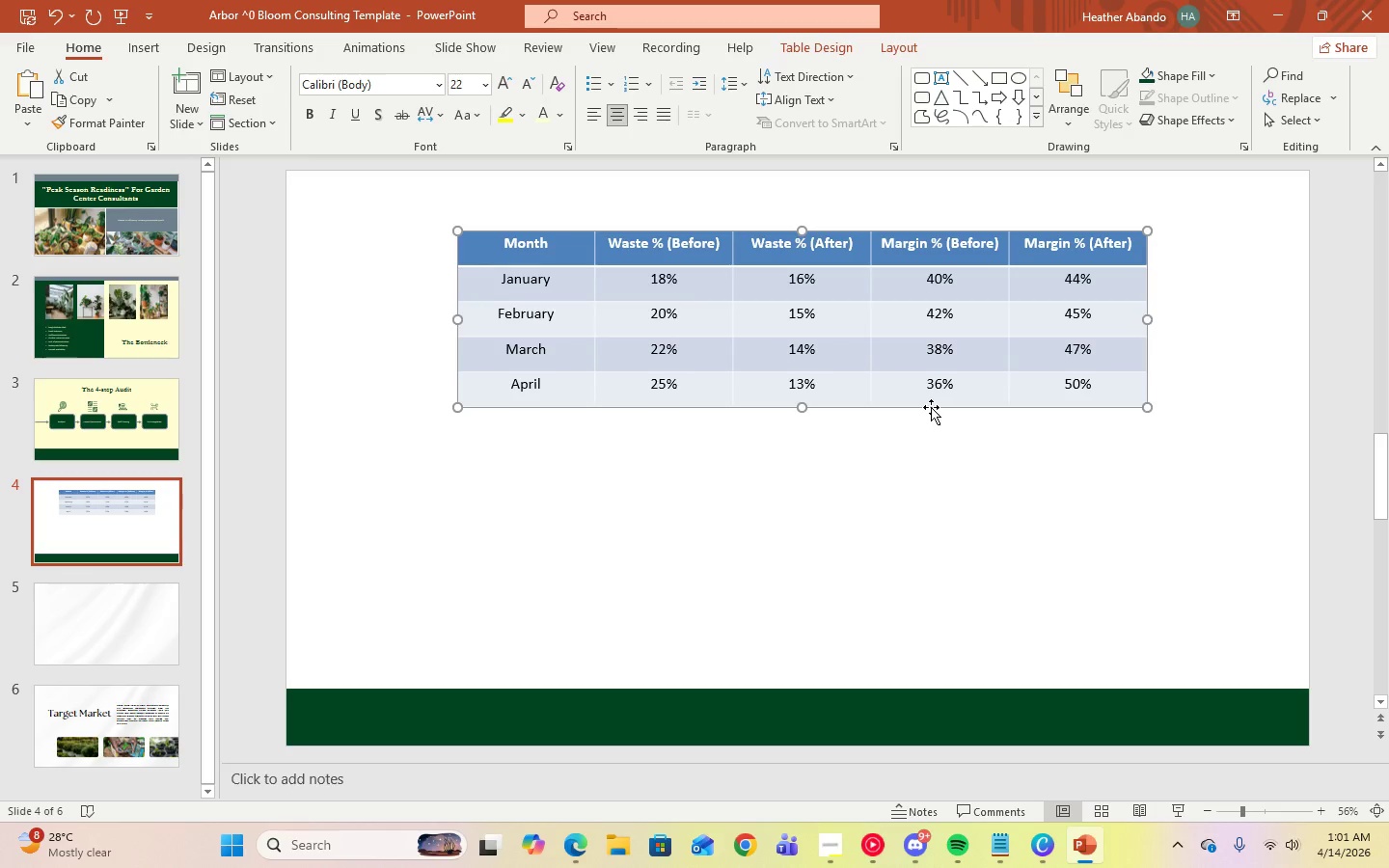 
left_click_drag(start_coordinate=[931, 407], to_coordinate=[925, 539])
 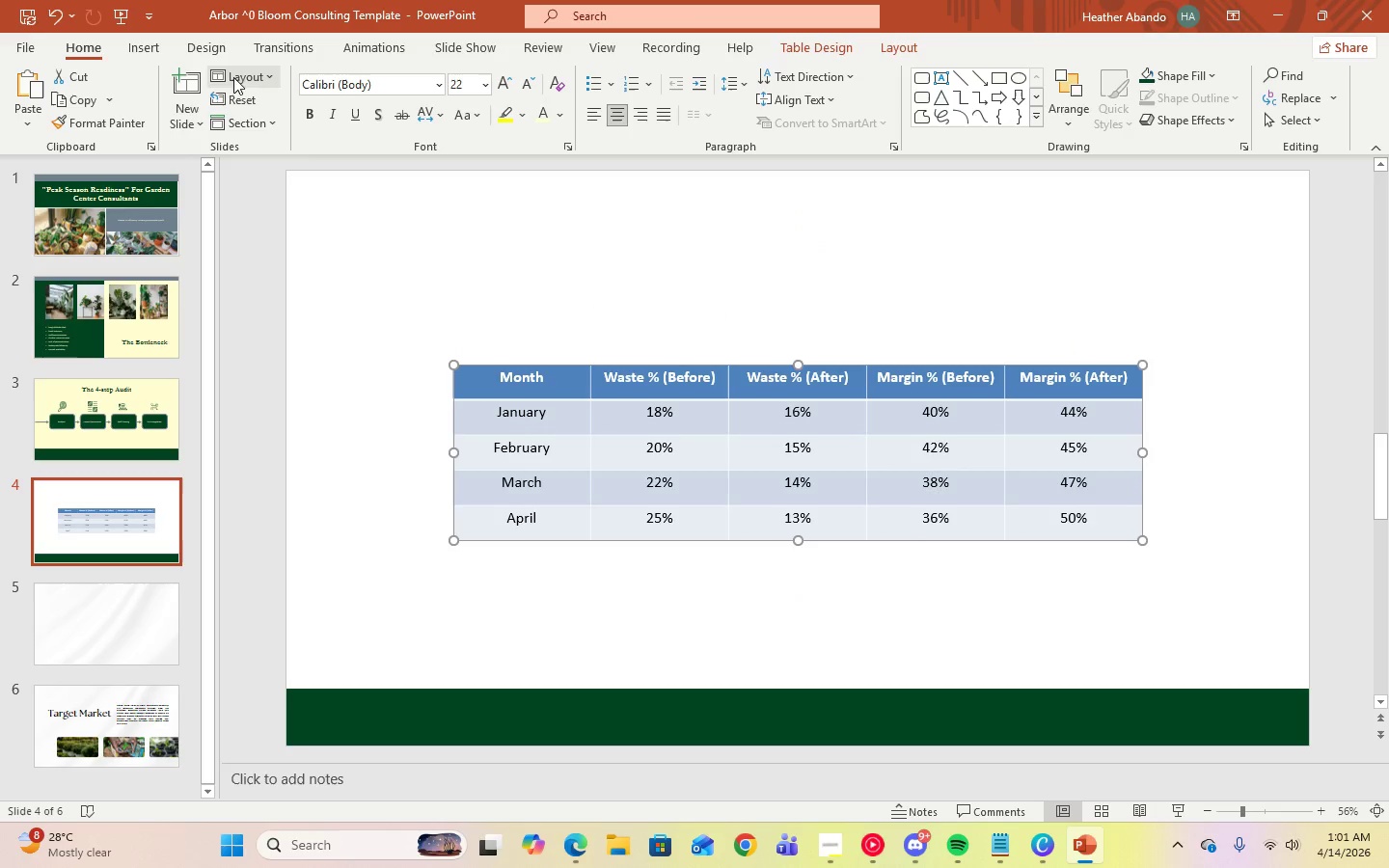 
left_click([259, 86])
 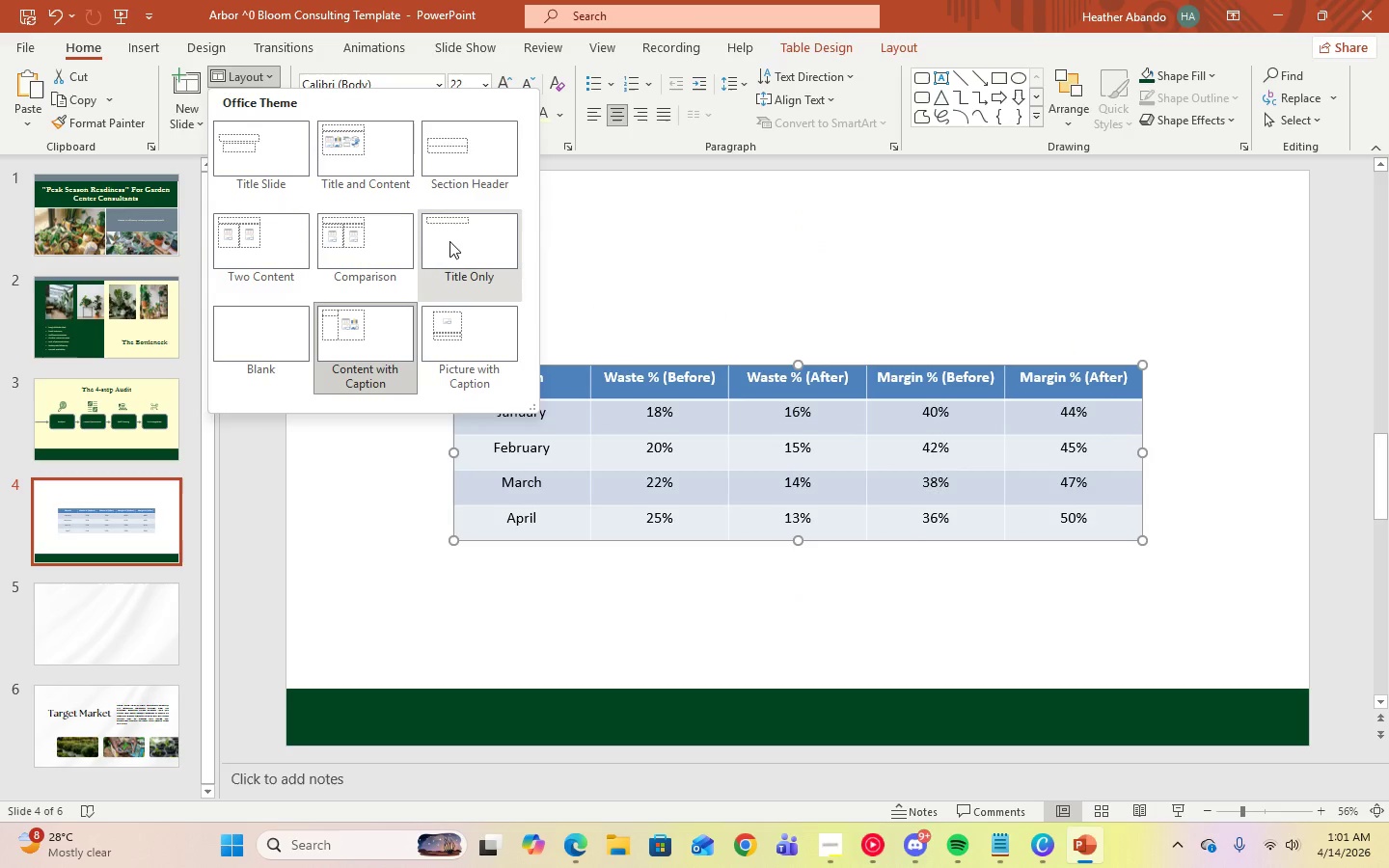 
left_click([449, 241])
 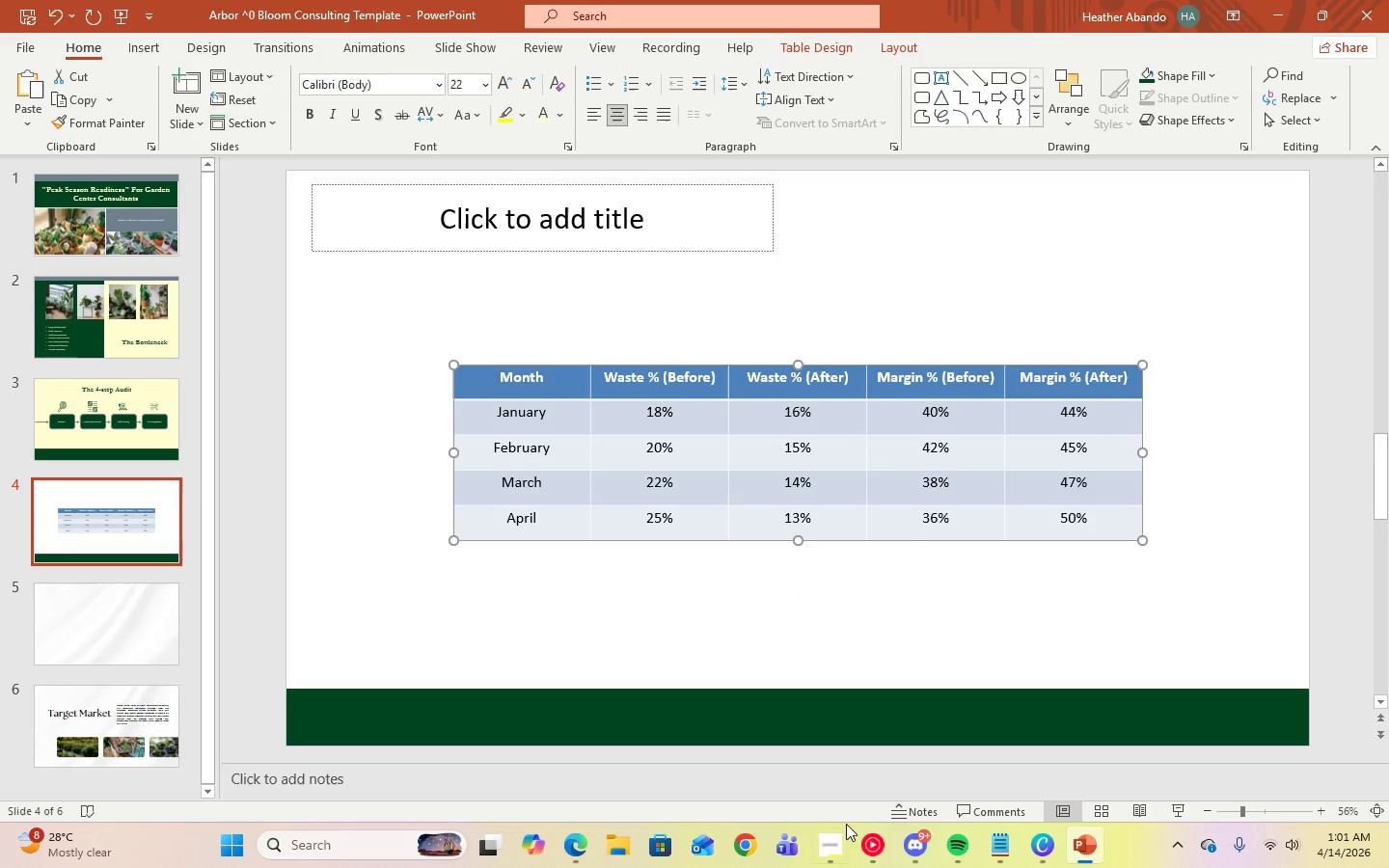 
left_click([834, 841])